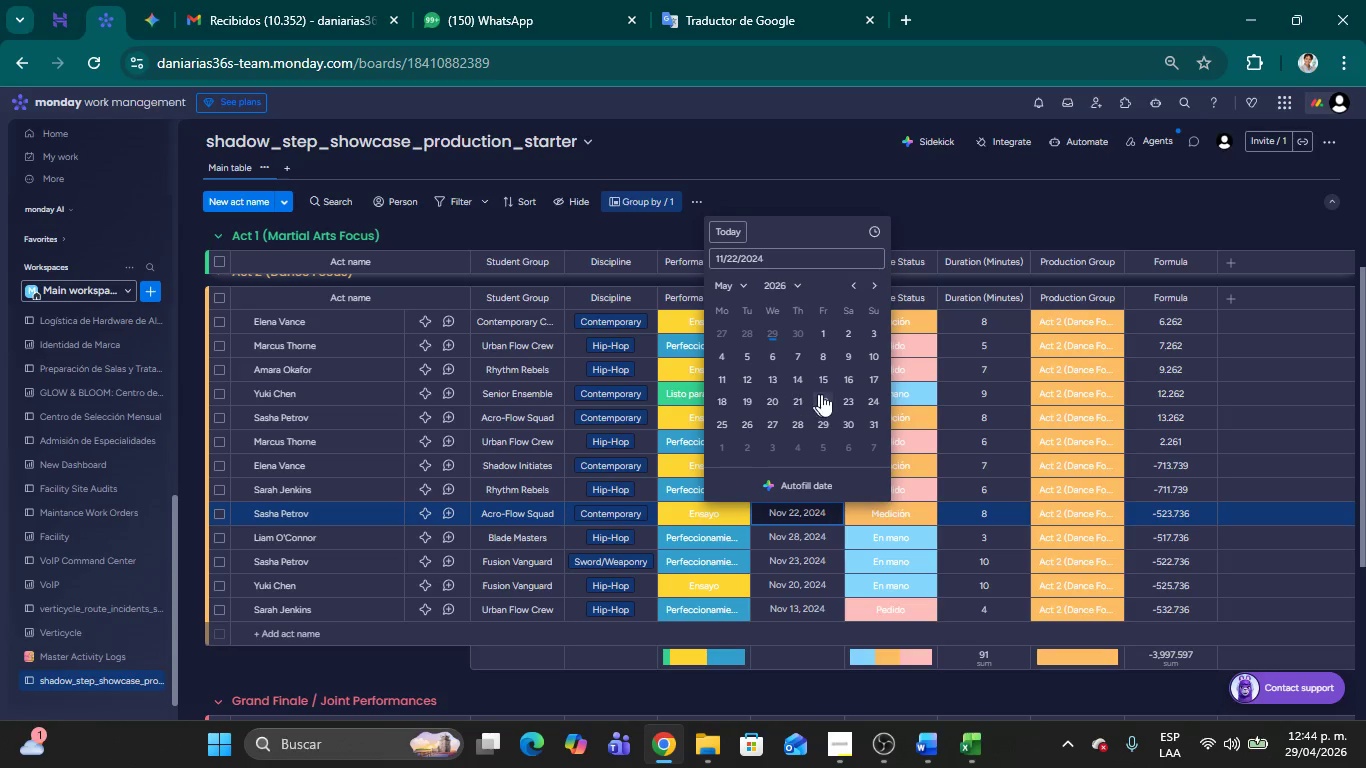 
left_click([824, 395])
 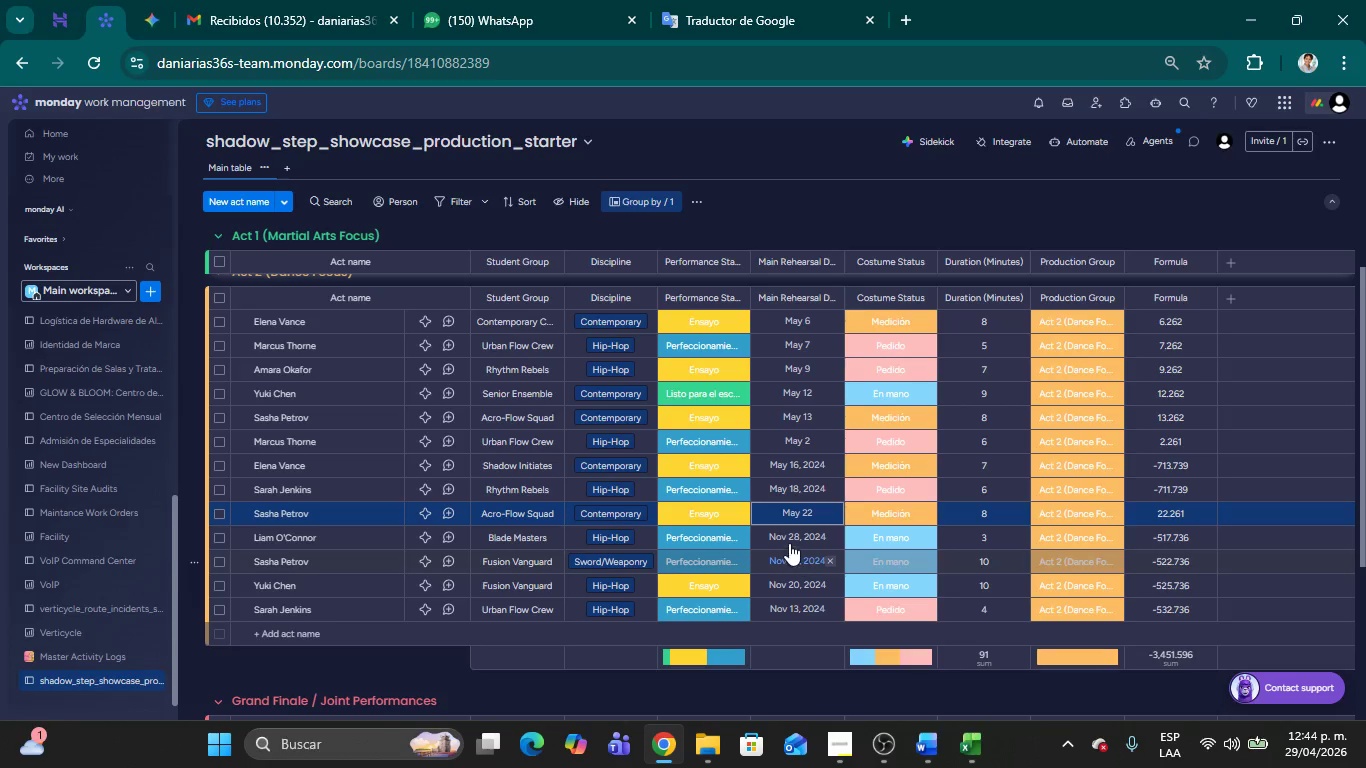 
left_click([785, 536])
 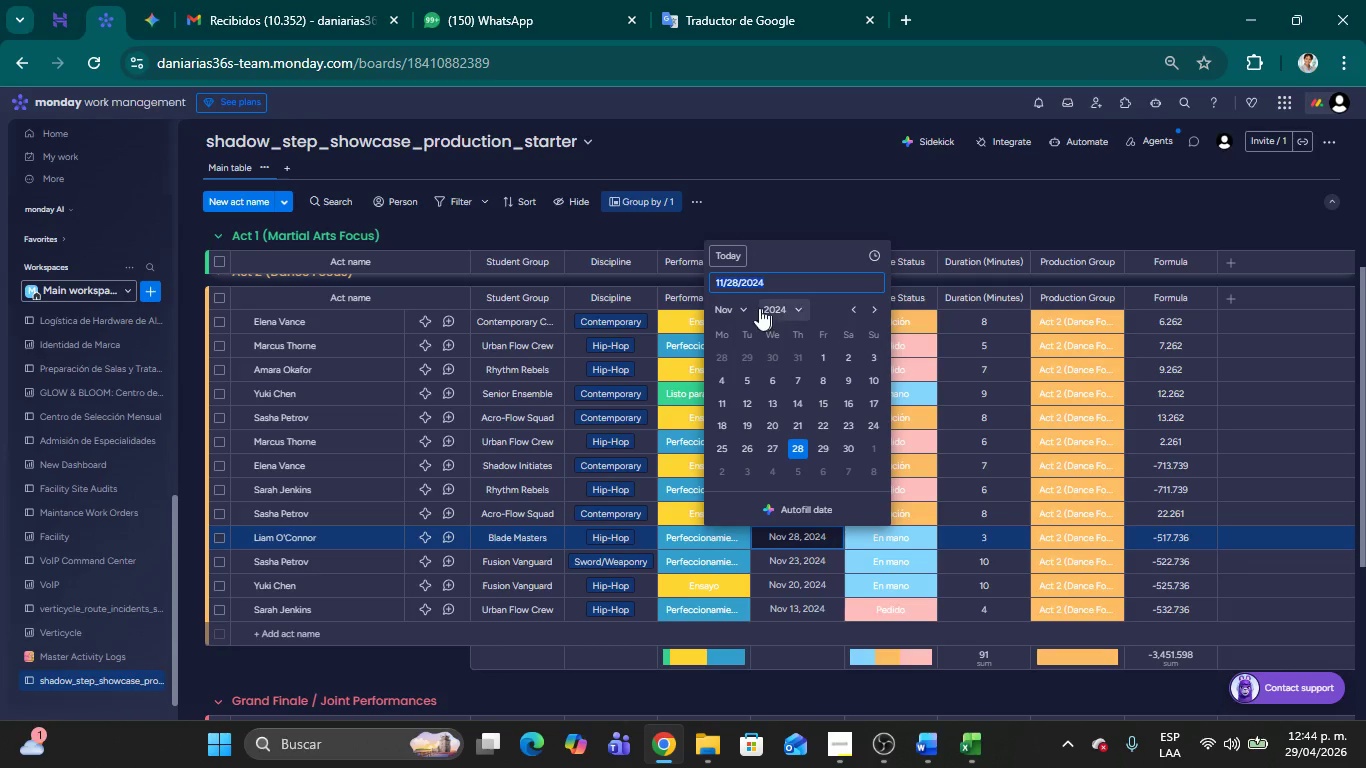 
left_click([748, 304])
 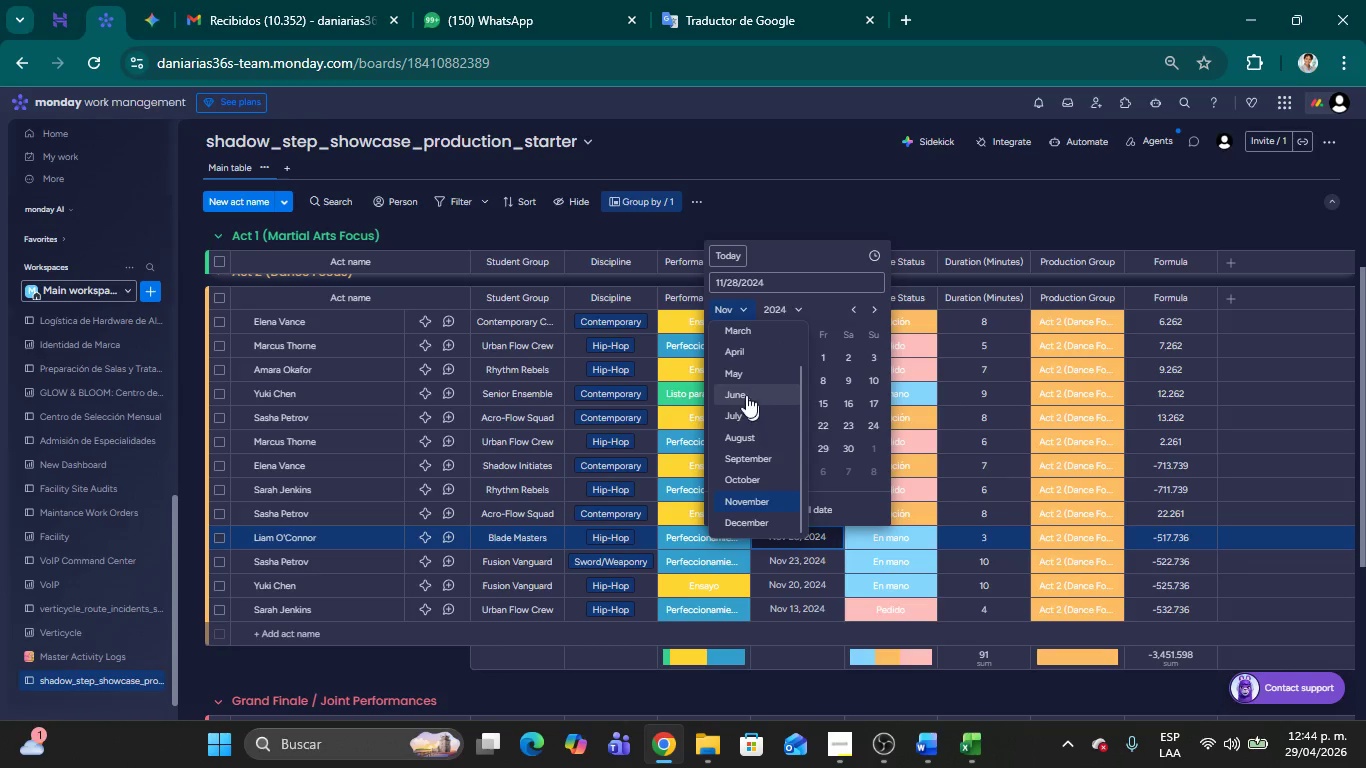 
left_click([736, 377])
 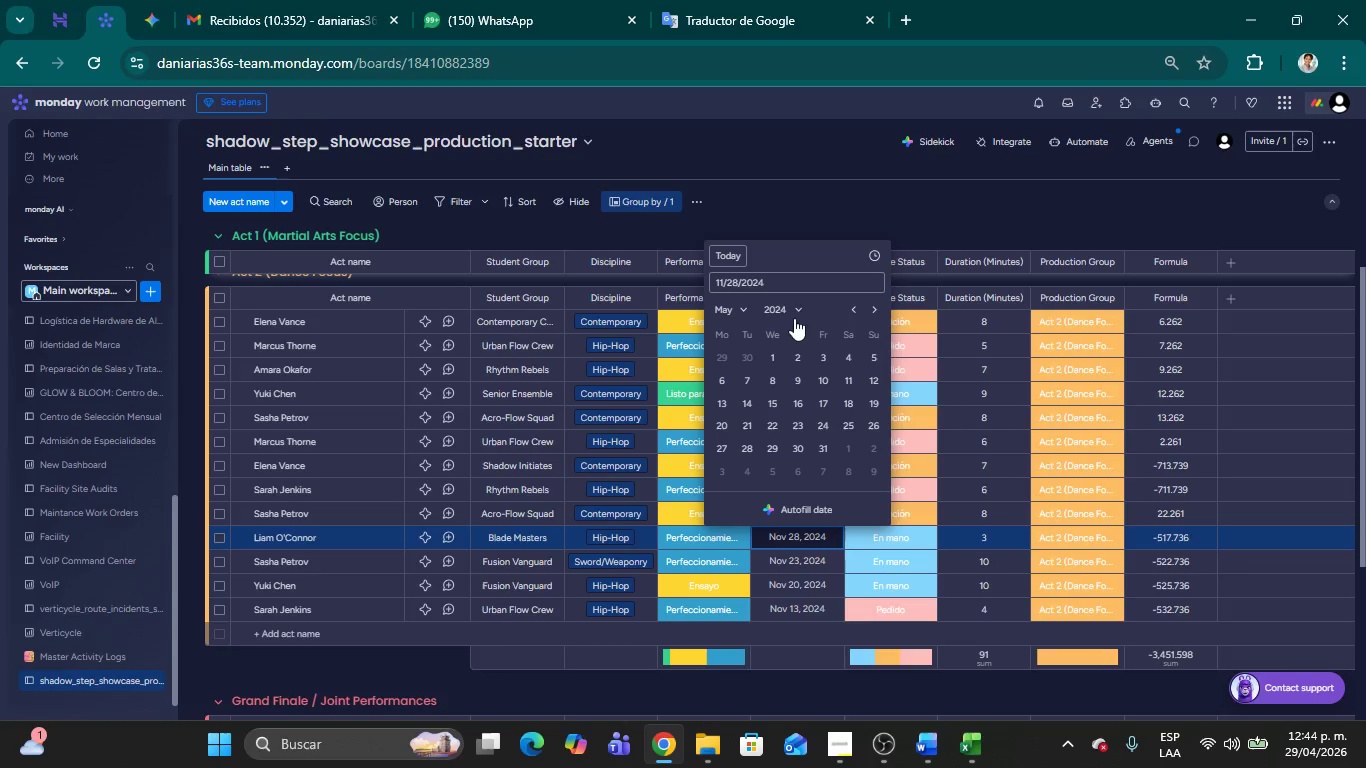 
left_click([795, 311])
 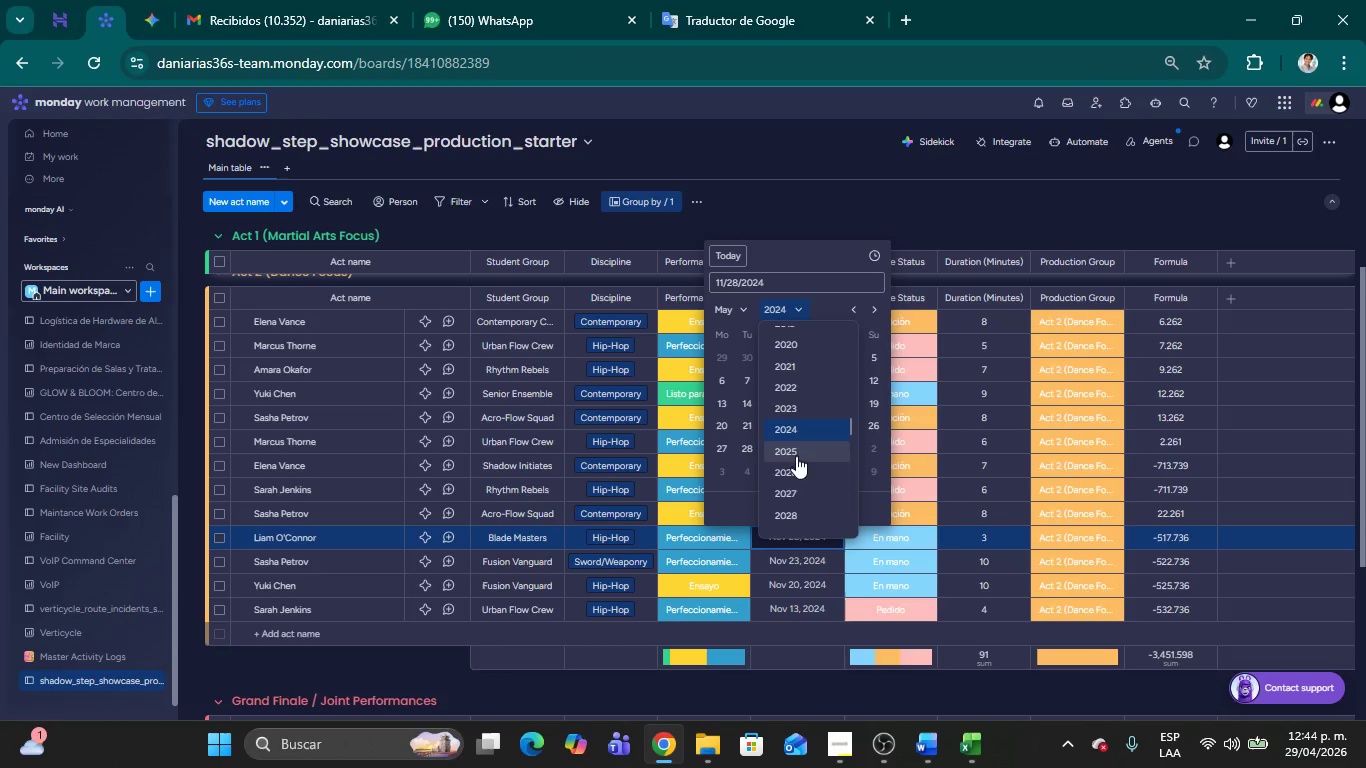 
left_click([793, 473])
 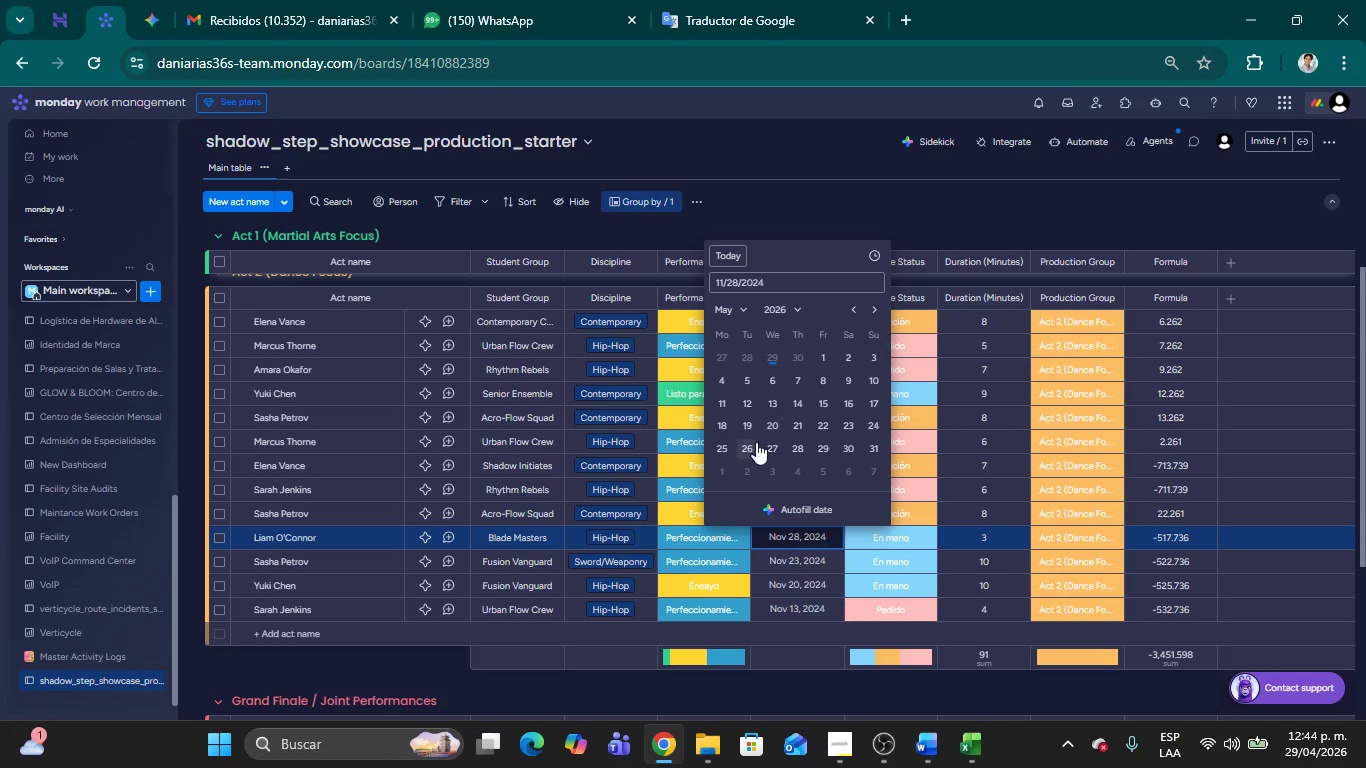 
left_click([801, 446])
 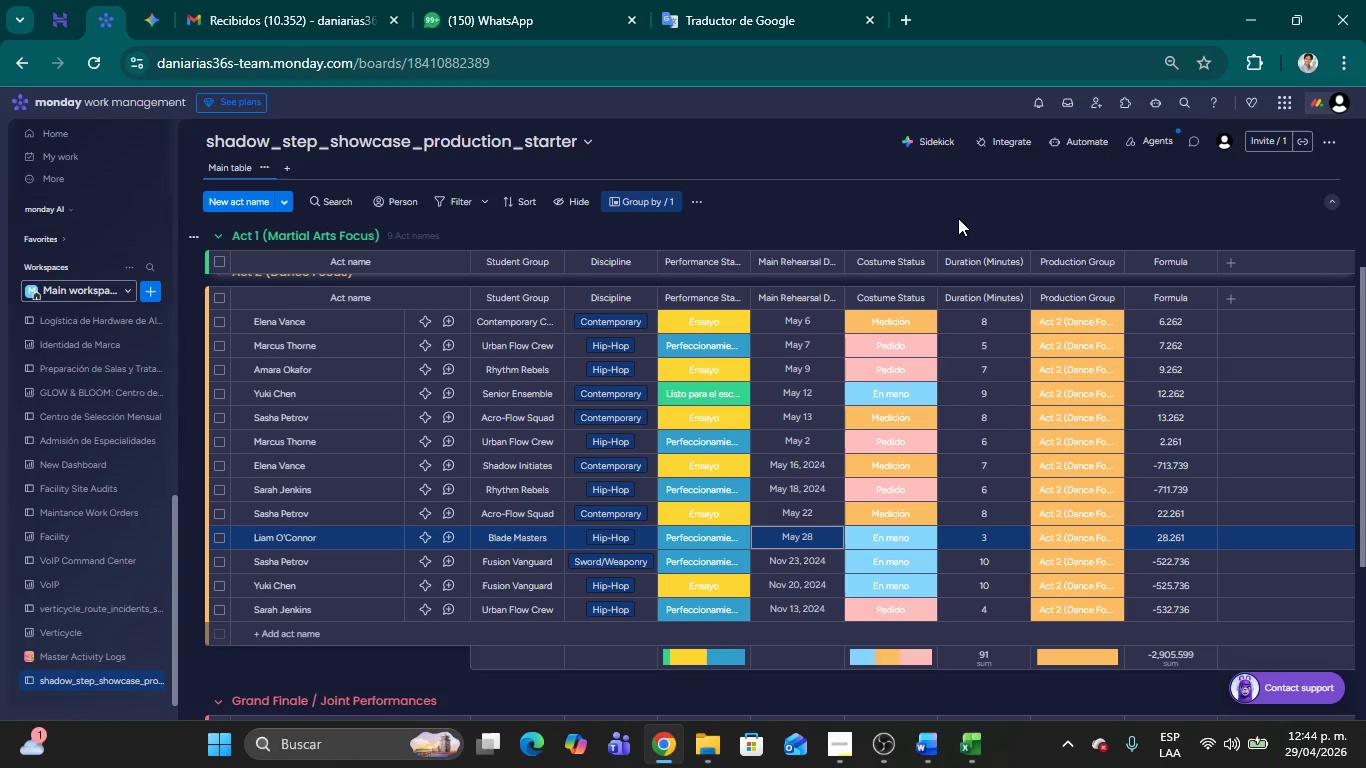 
left_click([936, 210])
 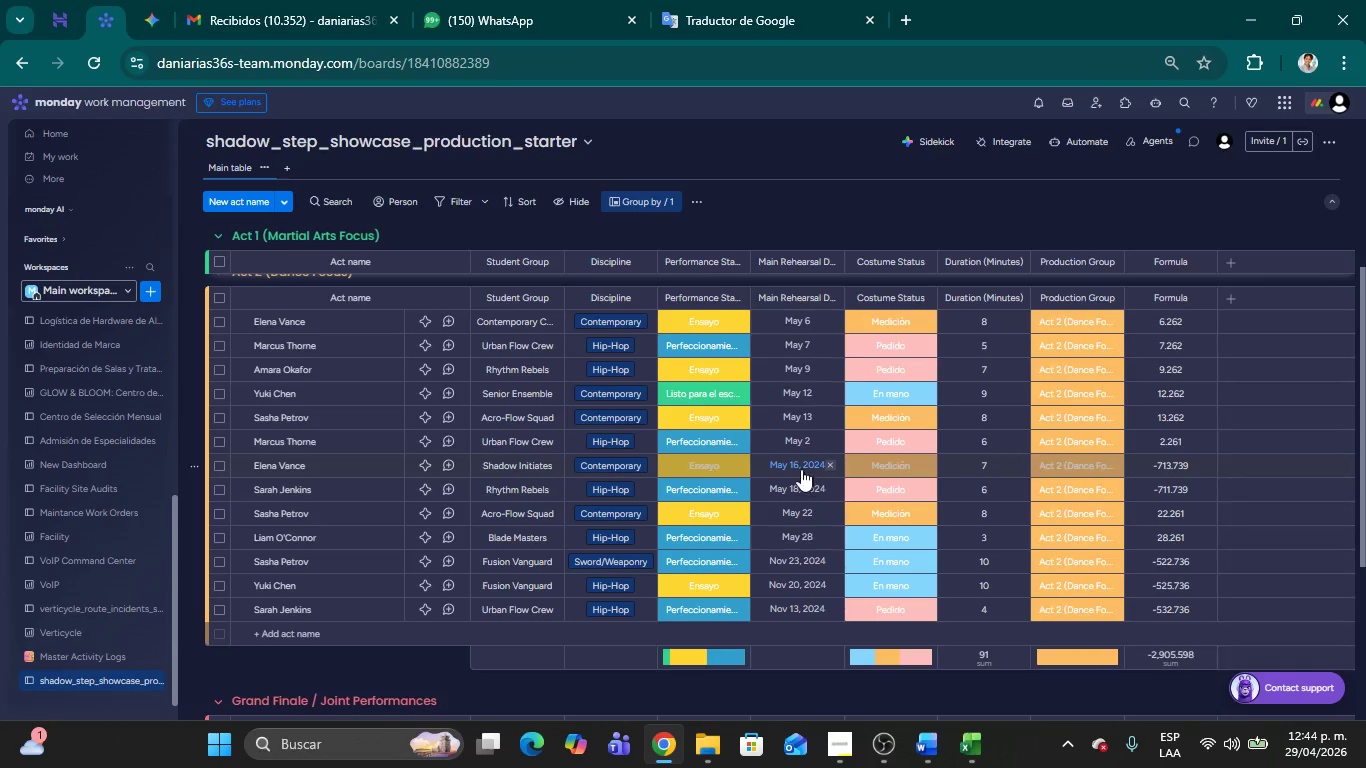 
left_click([794, 465])
 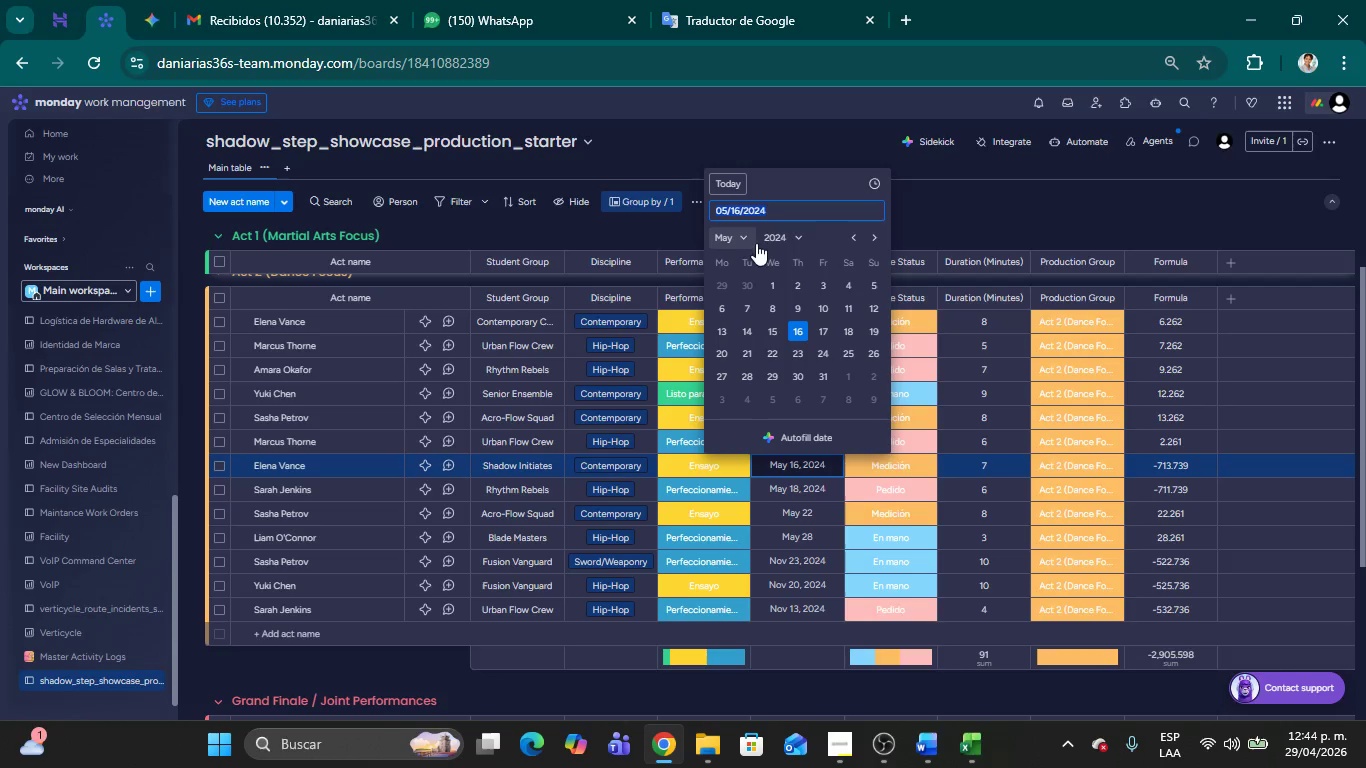 
left_click([797, 239])
 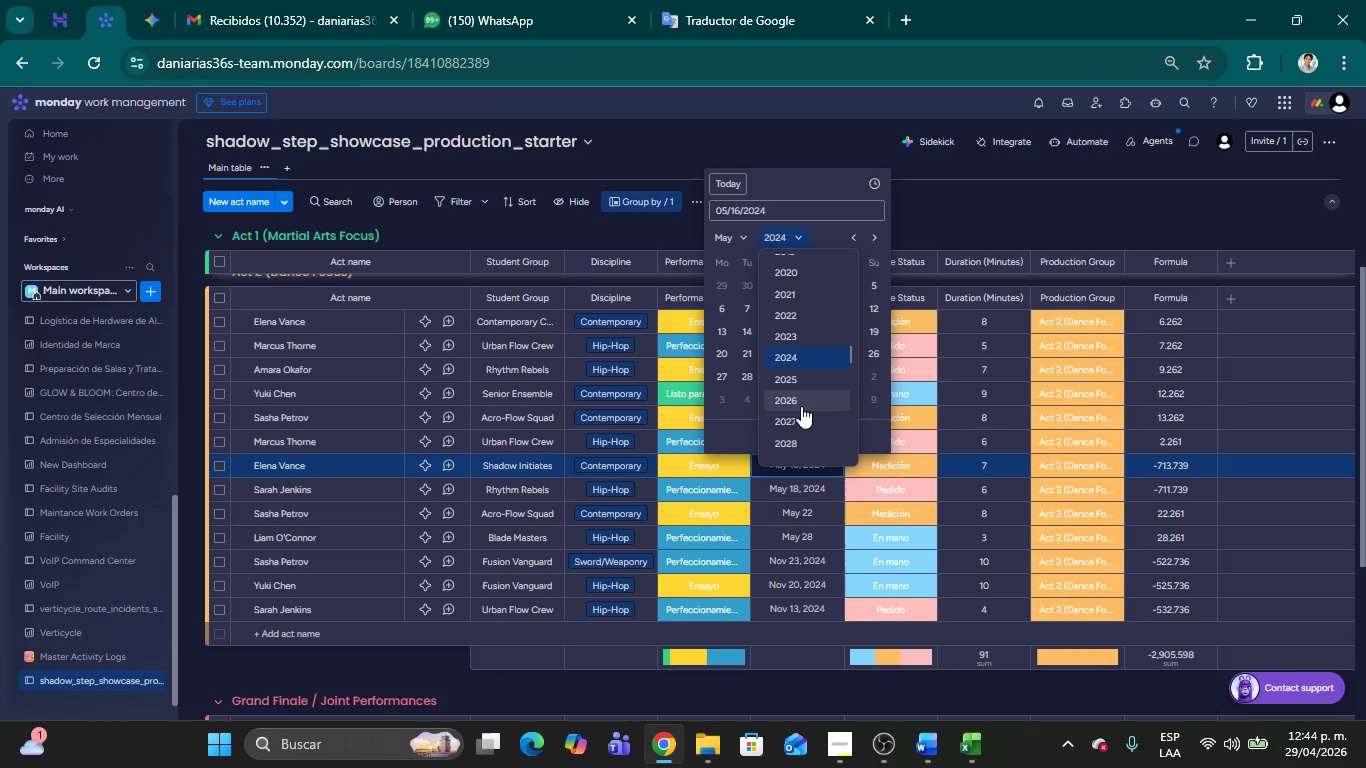 
left_click([797, 401])
 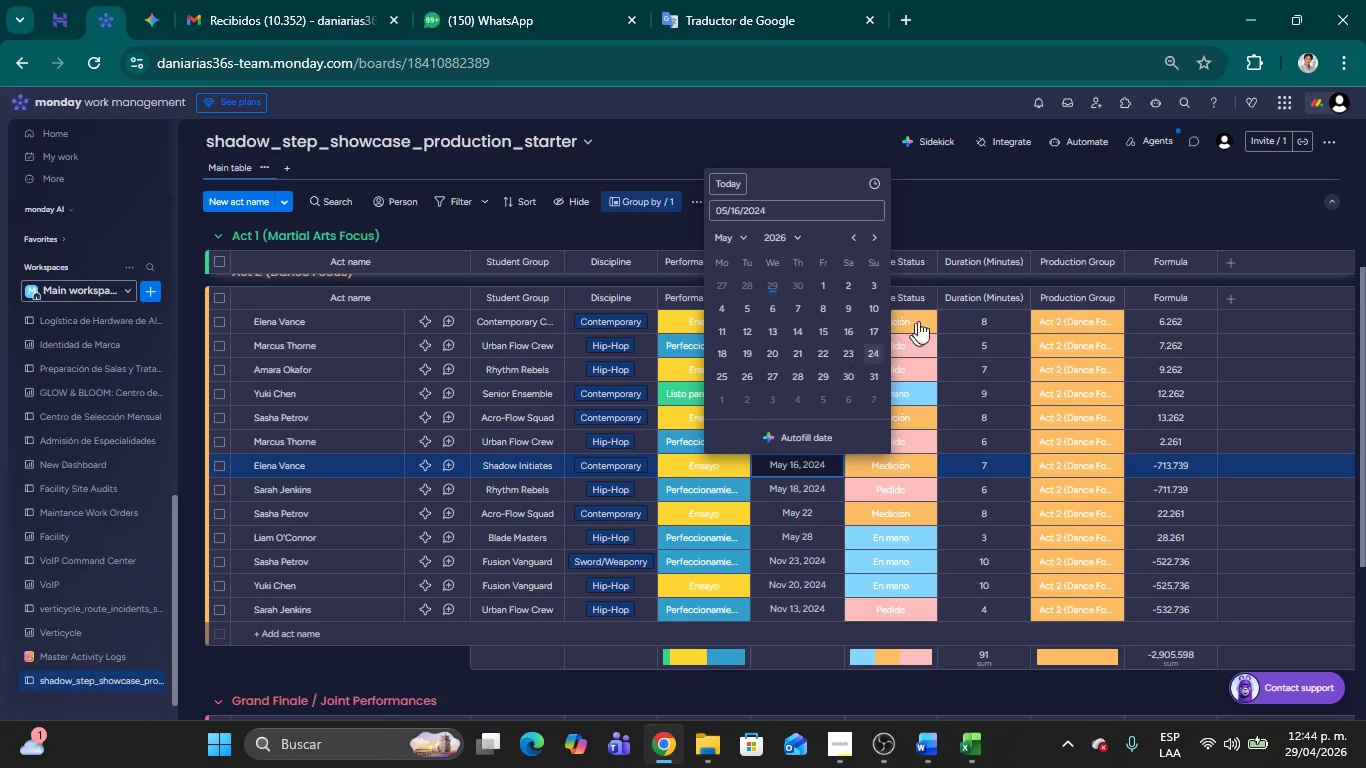 
left_click([968, 220])
 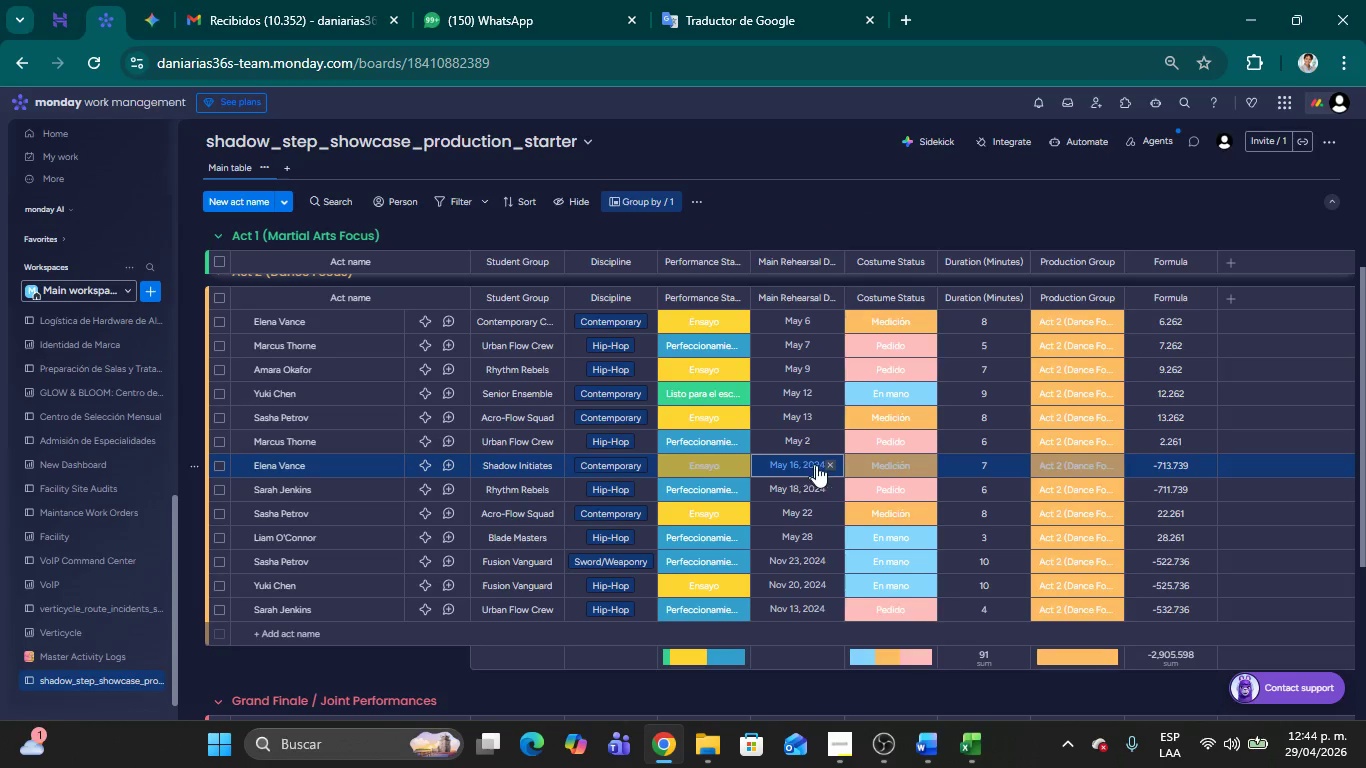 
left_click([829, 465])
 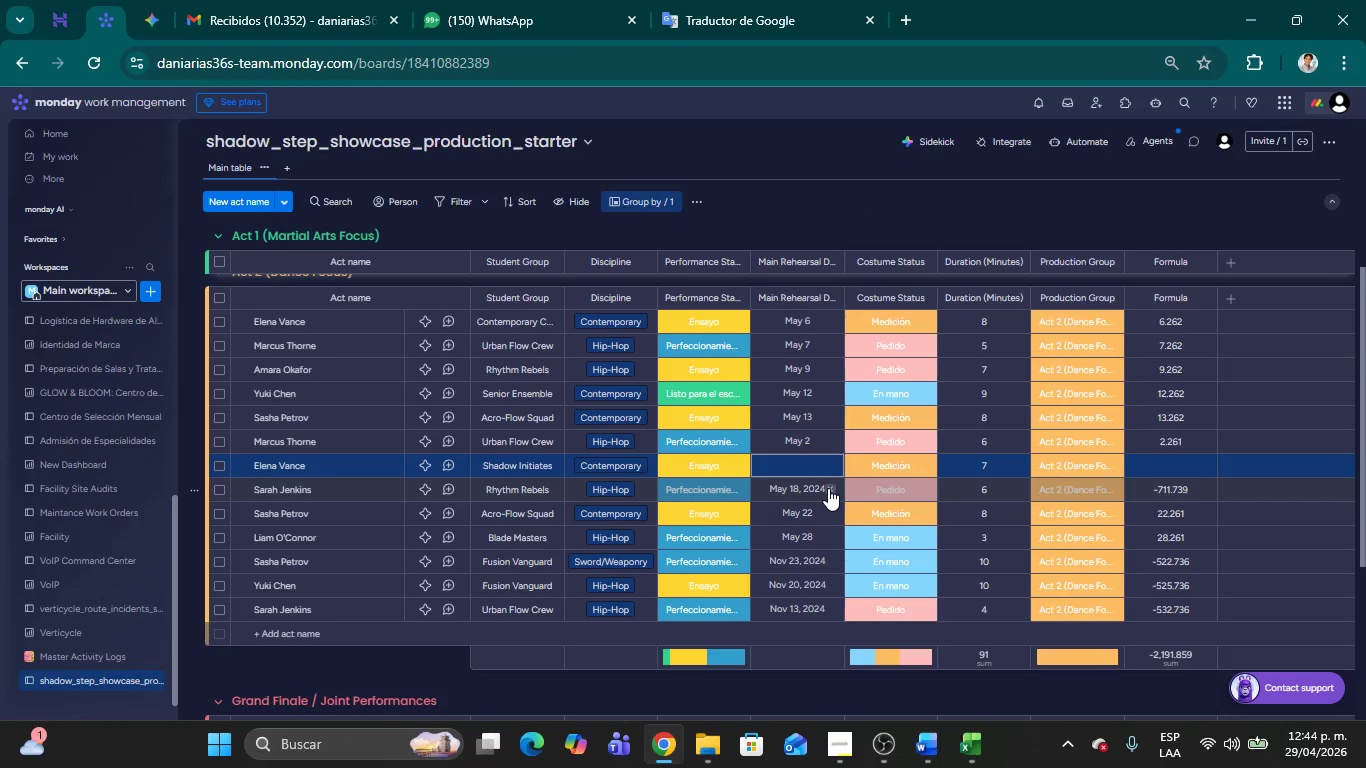 
left_click([828, 488])
 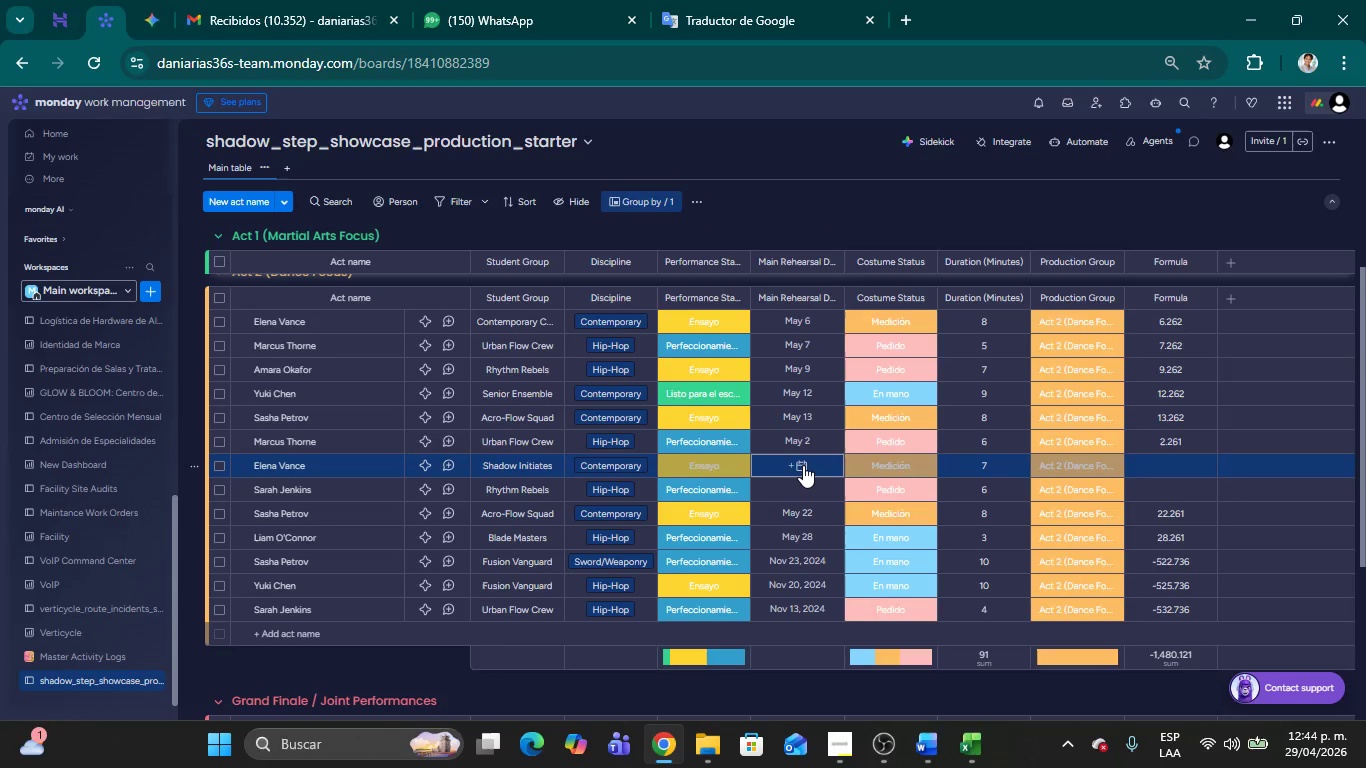 
left_click([801, 464])
 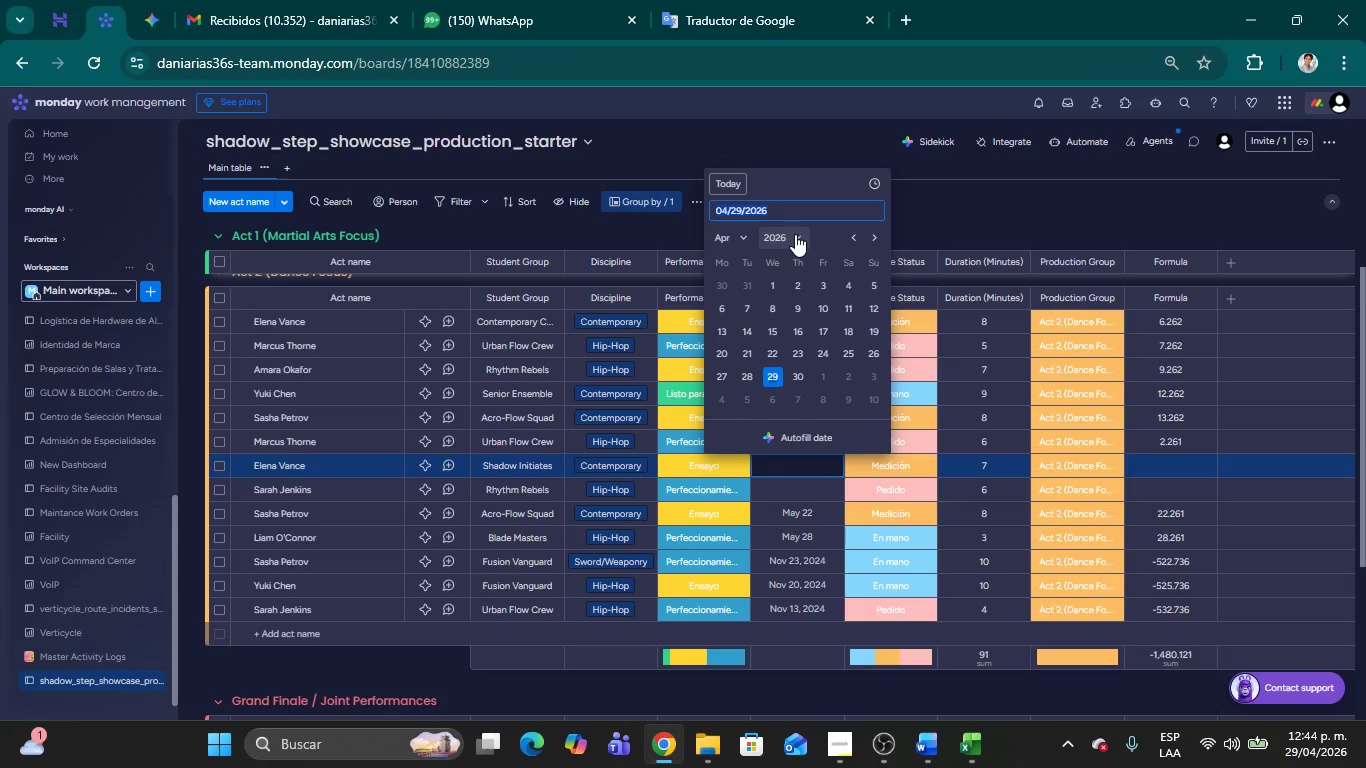 
wait(10.67)
 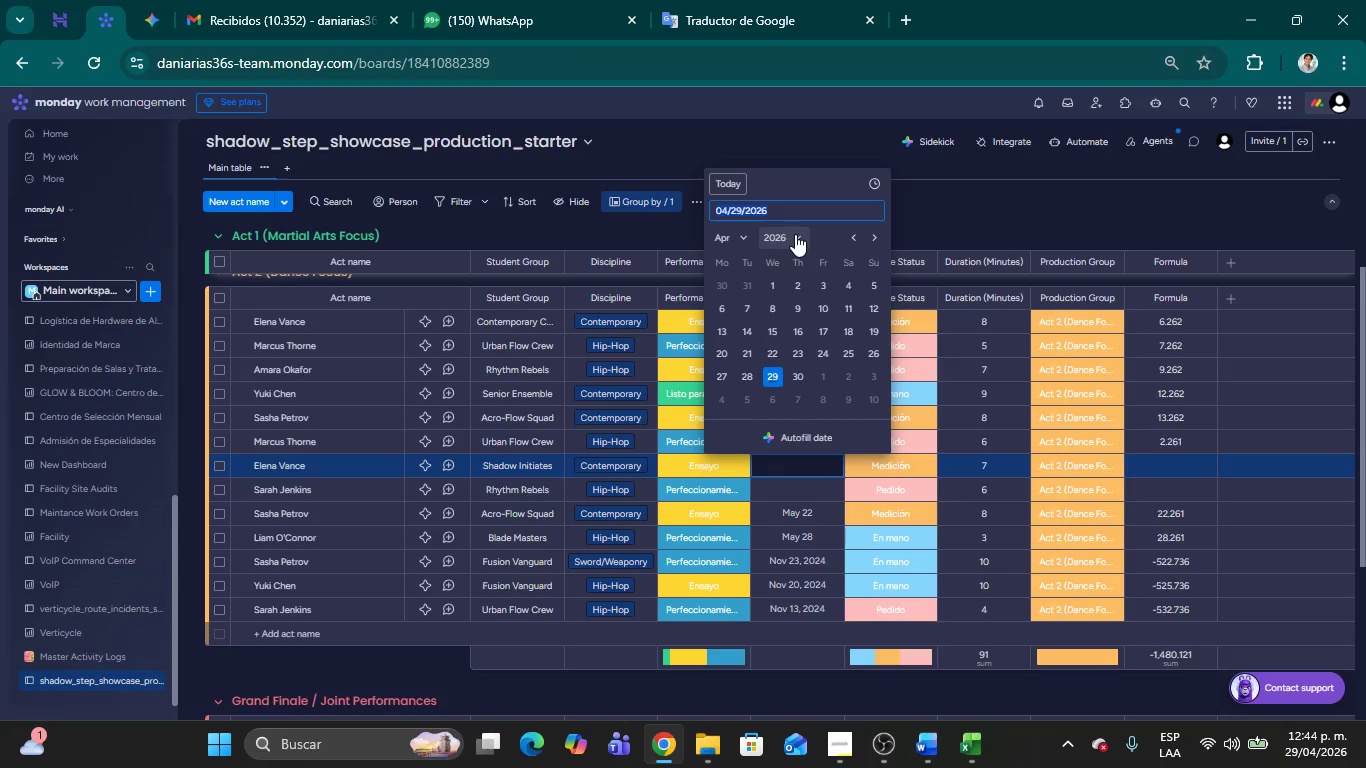 
left_click([795, 236])
 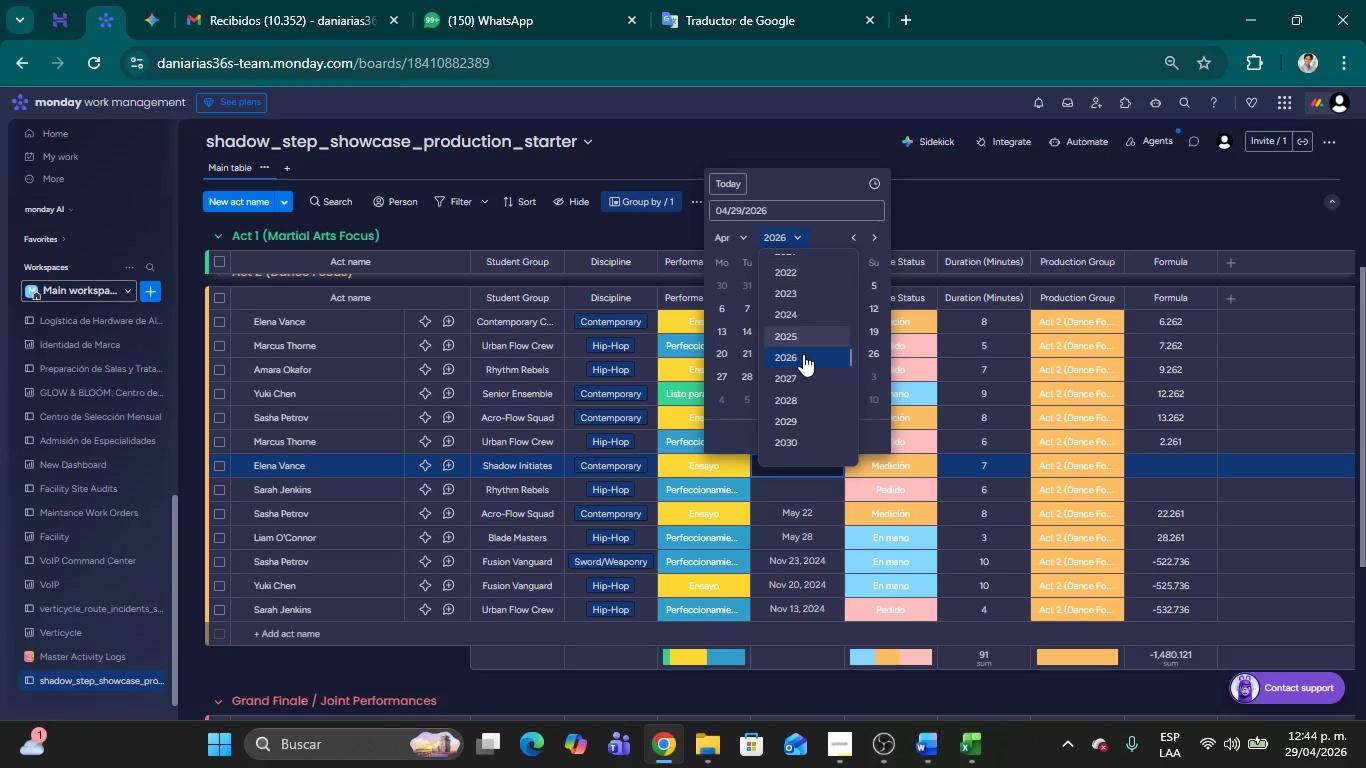 
left_click([803, 354])
 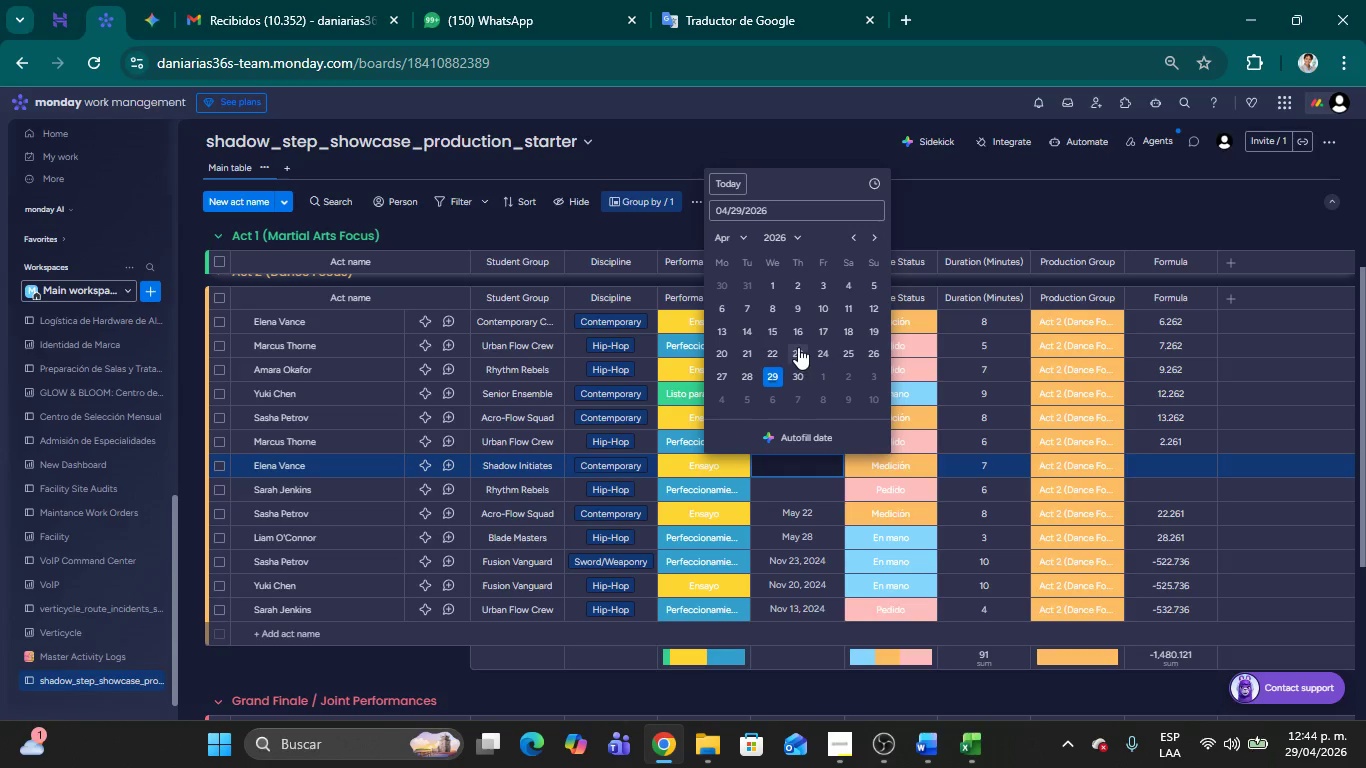 
left_click([797, 345])
 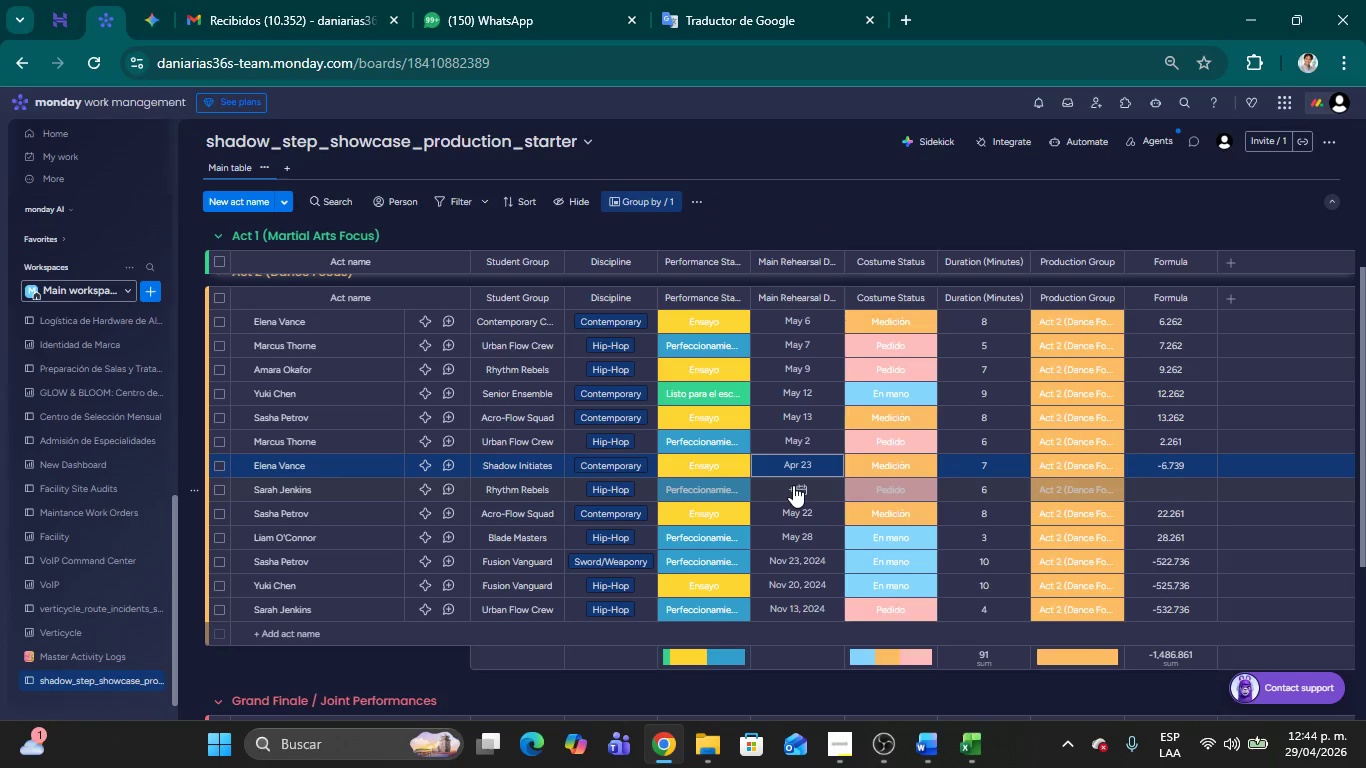 
left_click([794, 485])
 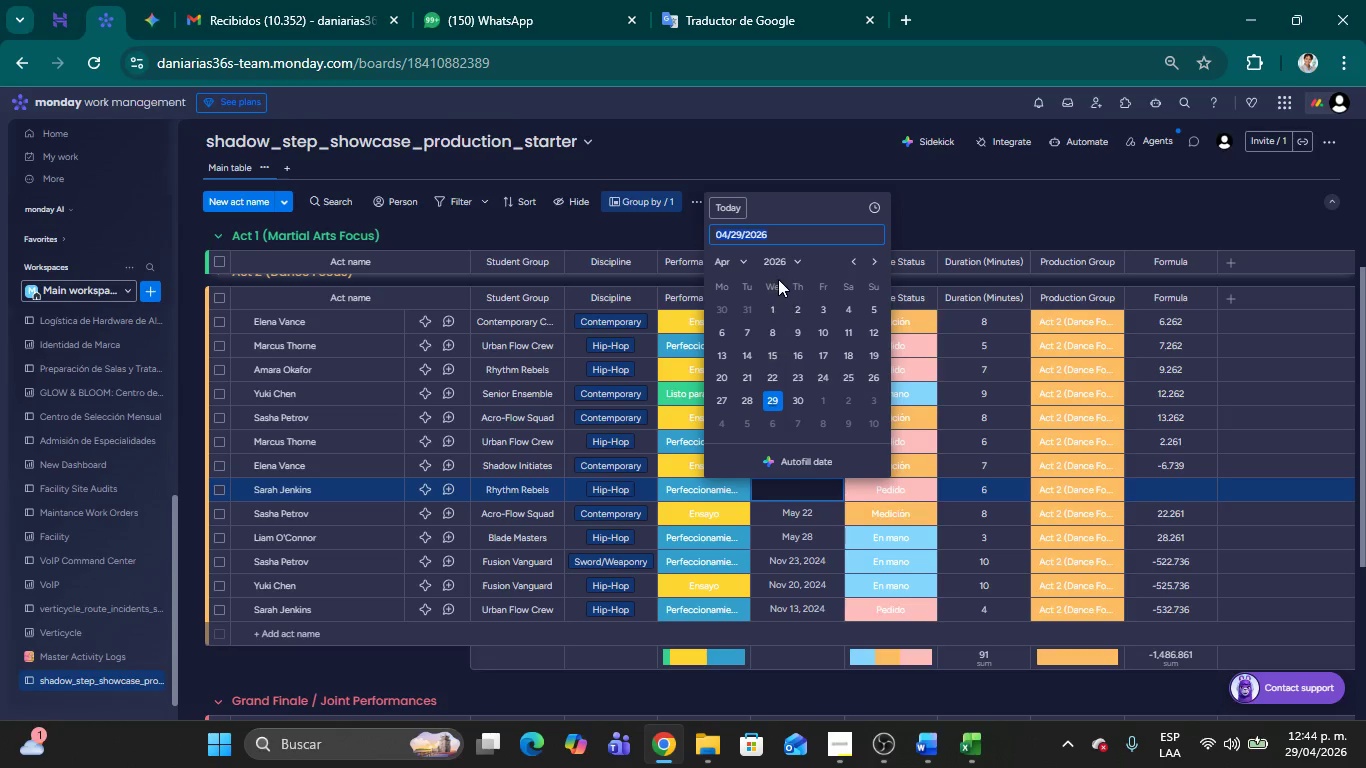 
left_click([767, 352])
 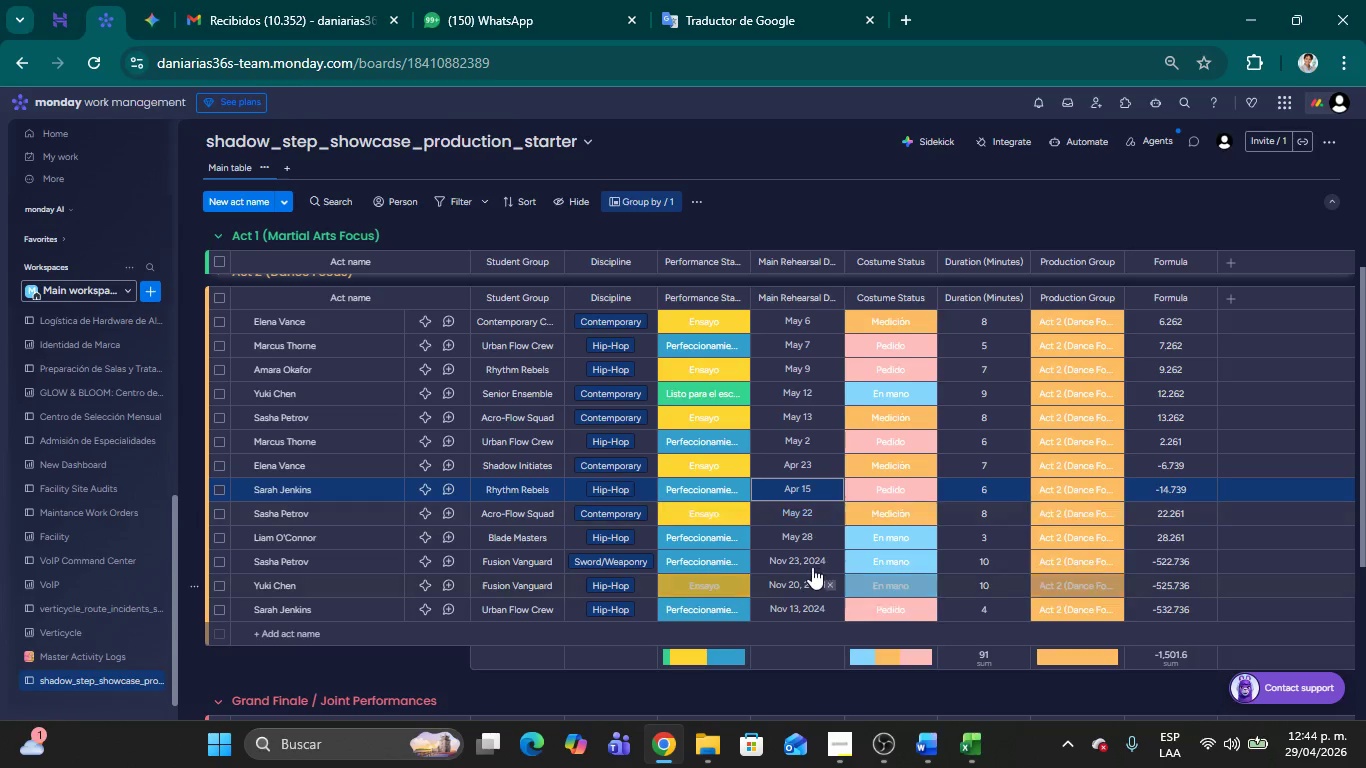 
left_click([801, 559])
 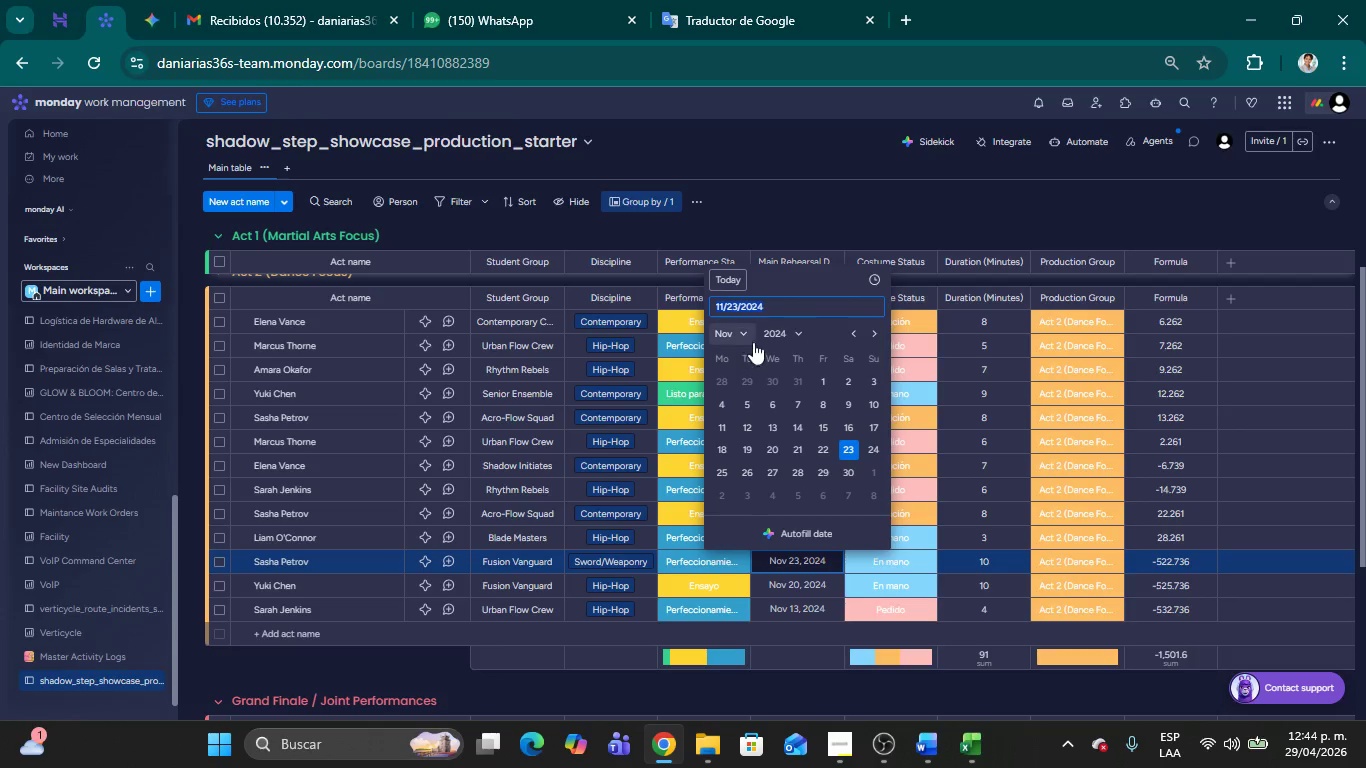 
left_click([753, 331])
 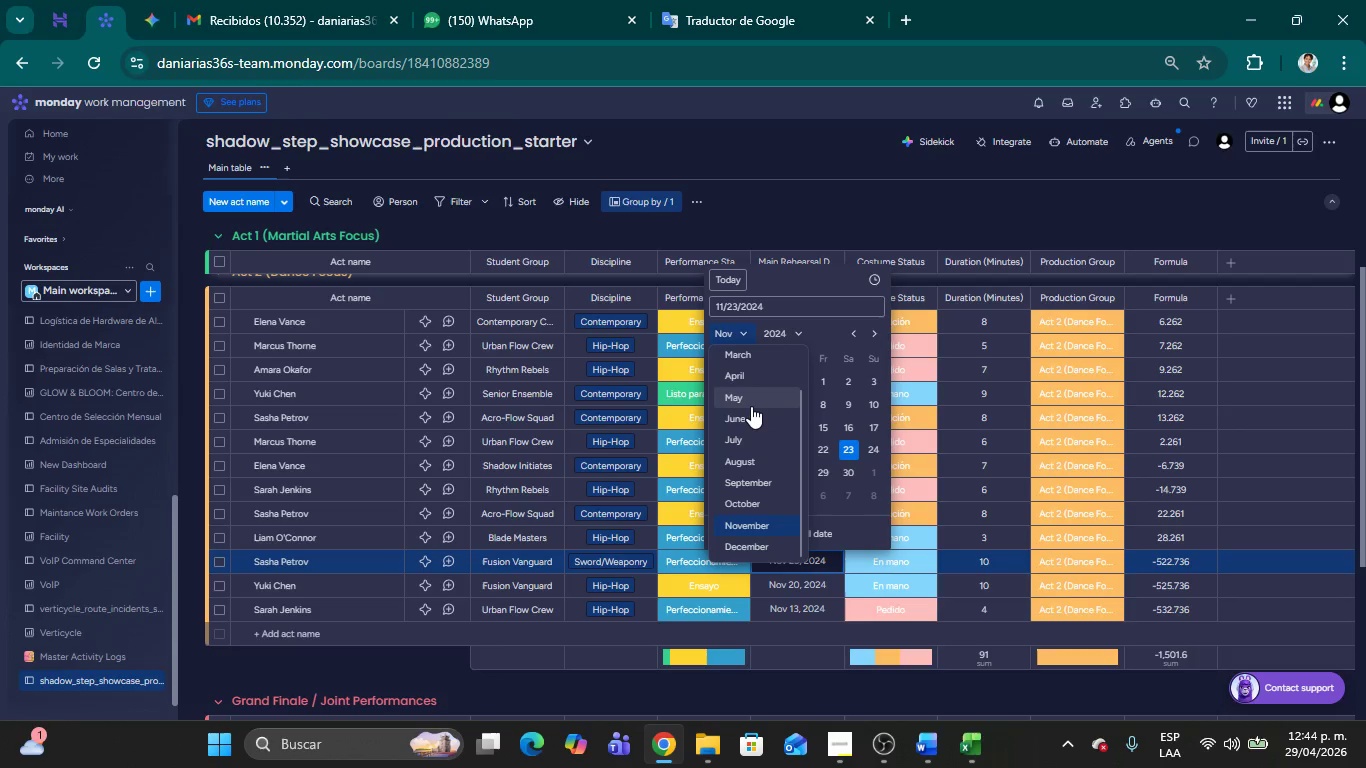 
left_click([749, 399])
 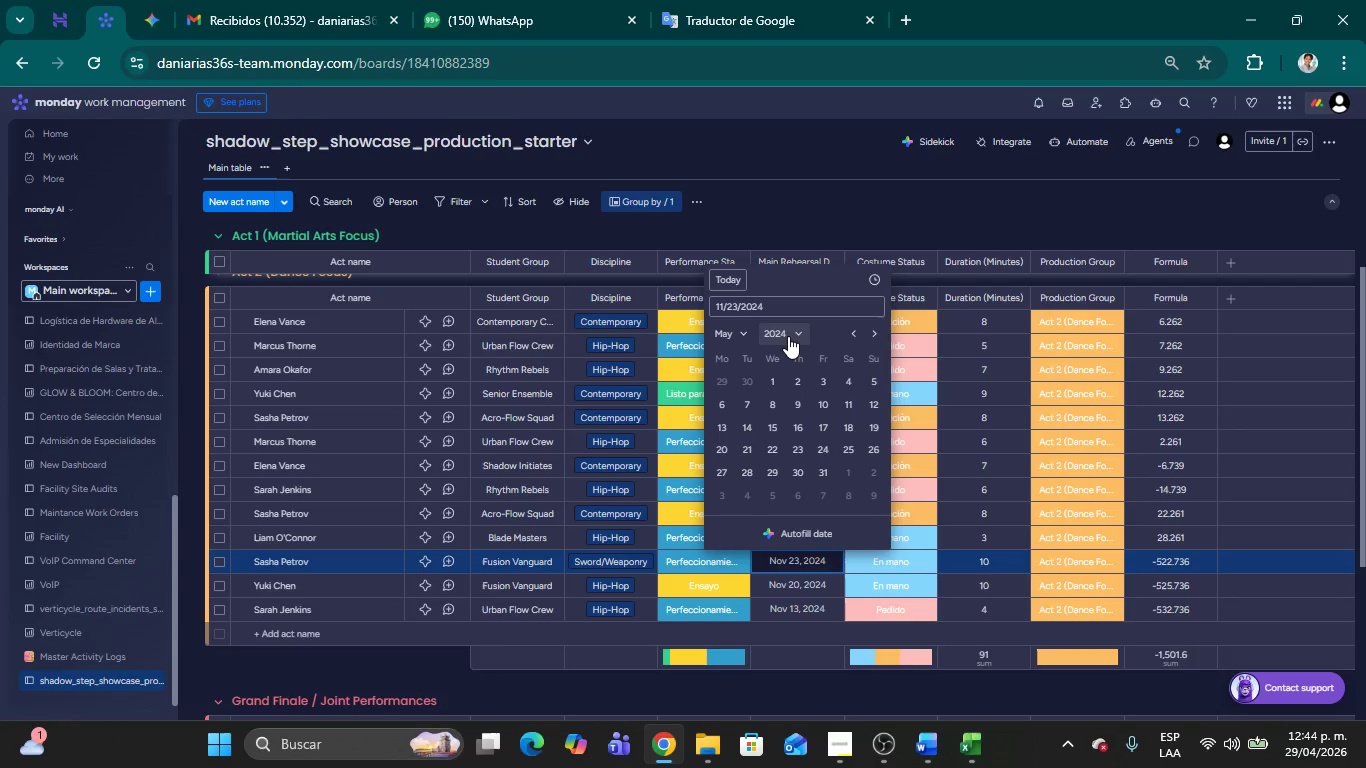 
left_click([791, 334])
 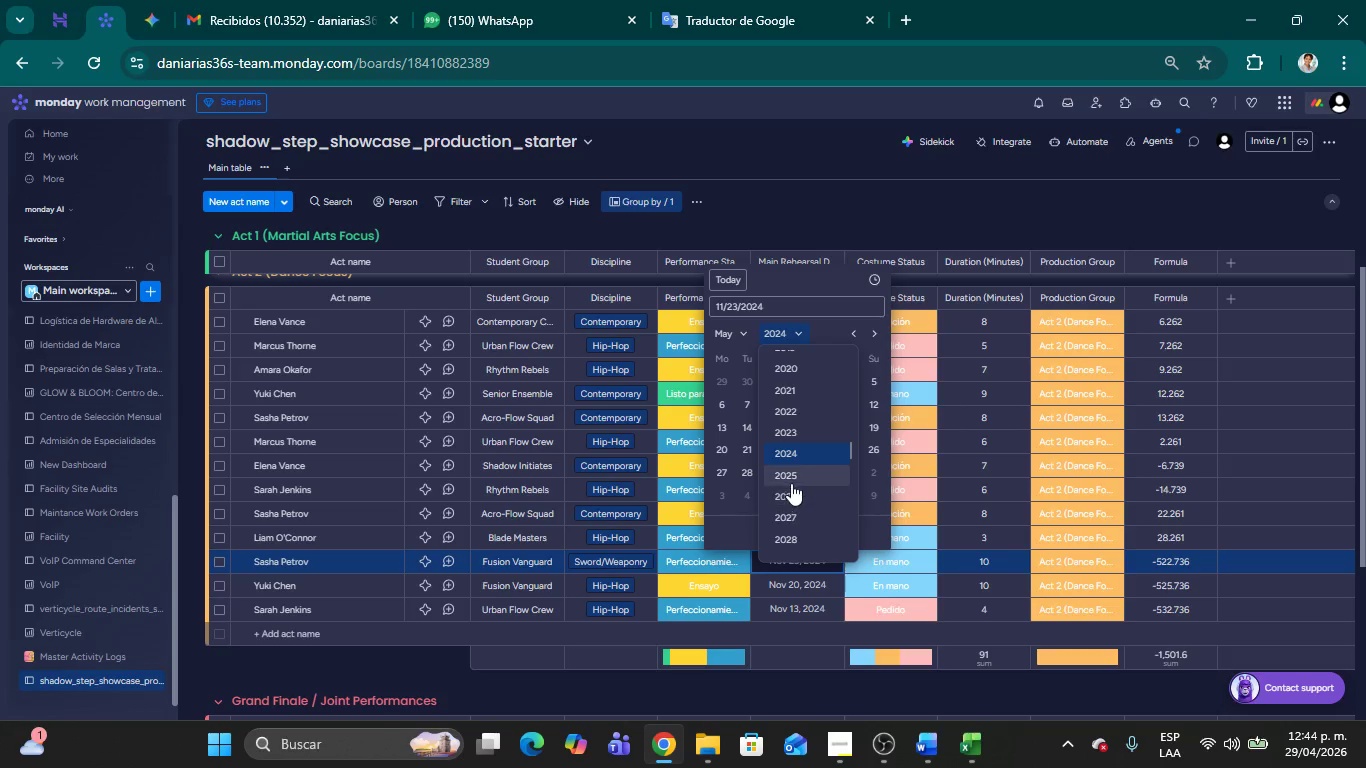 
left_click([787, 499])
 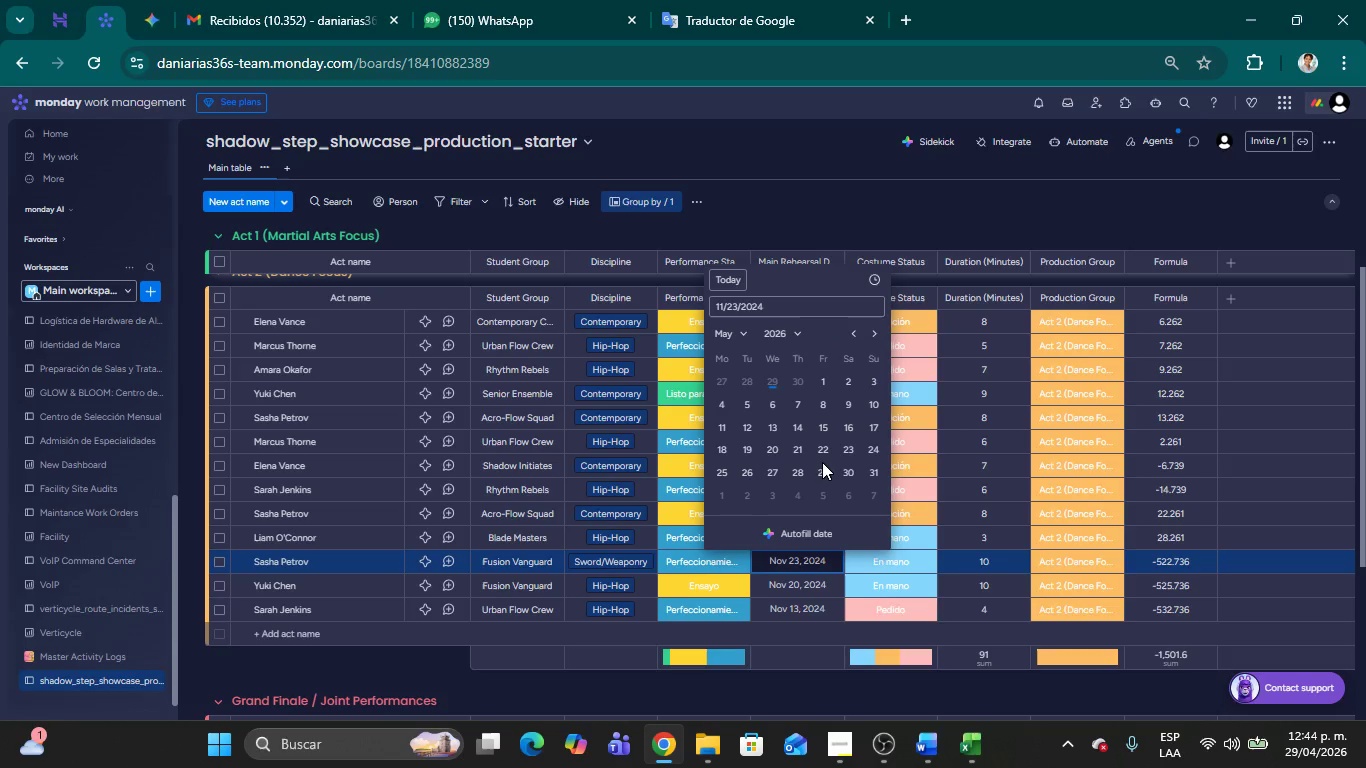 
left_click([818, 468])
 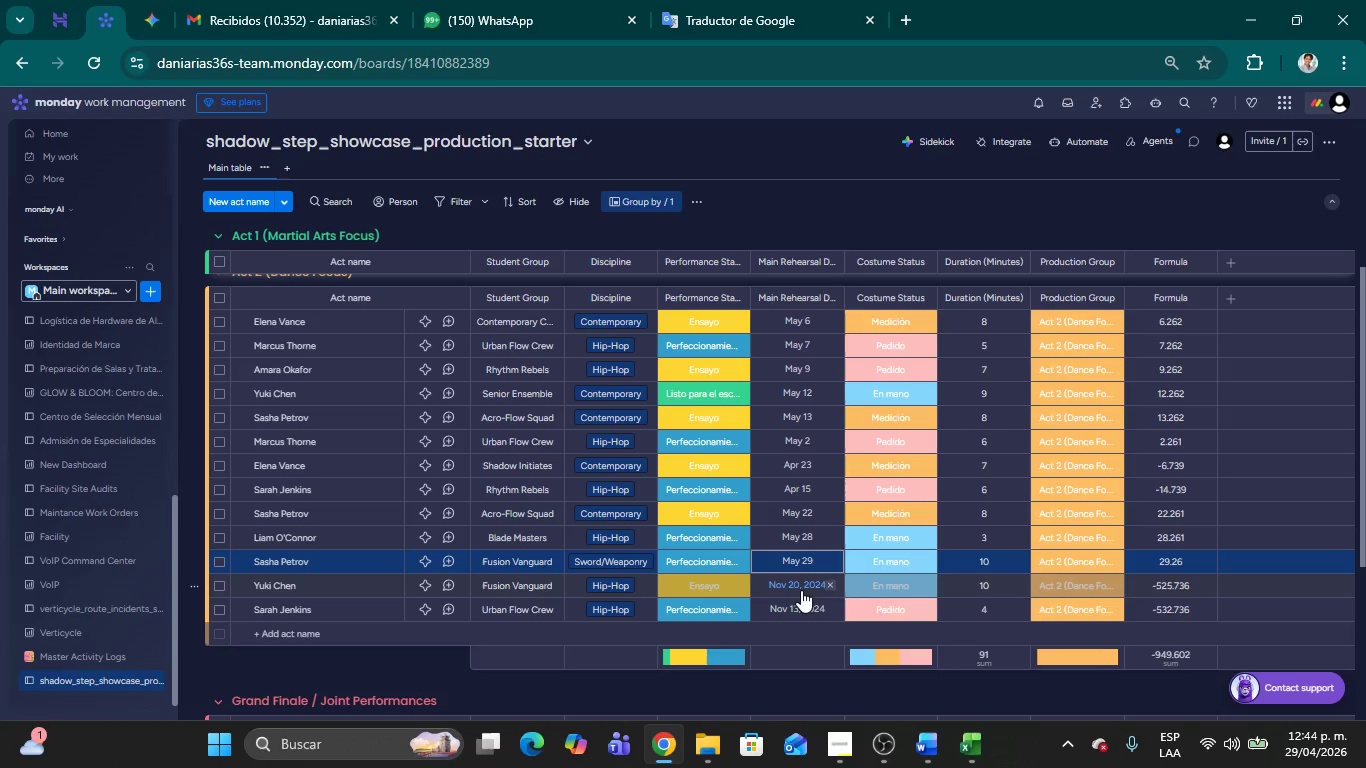 
left_click([787, 582])
 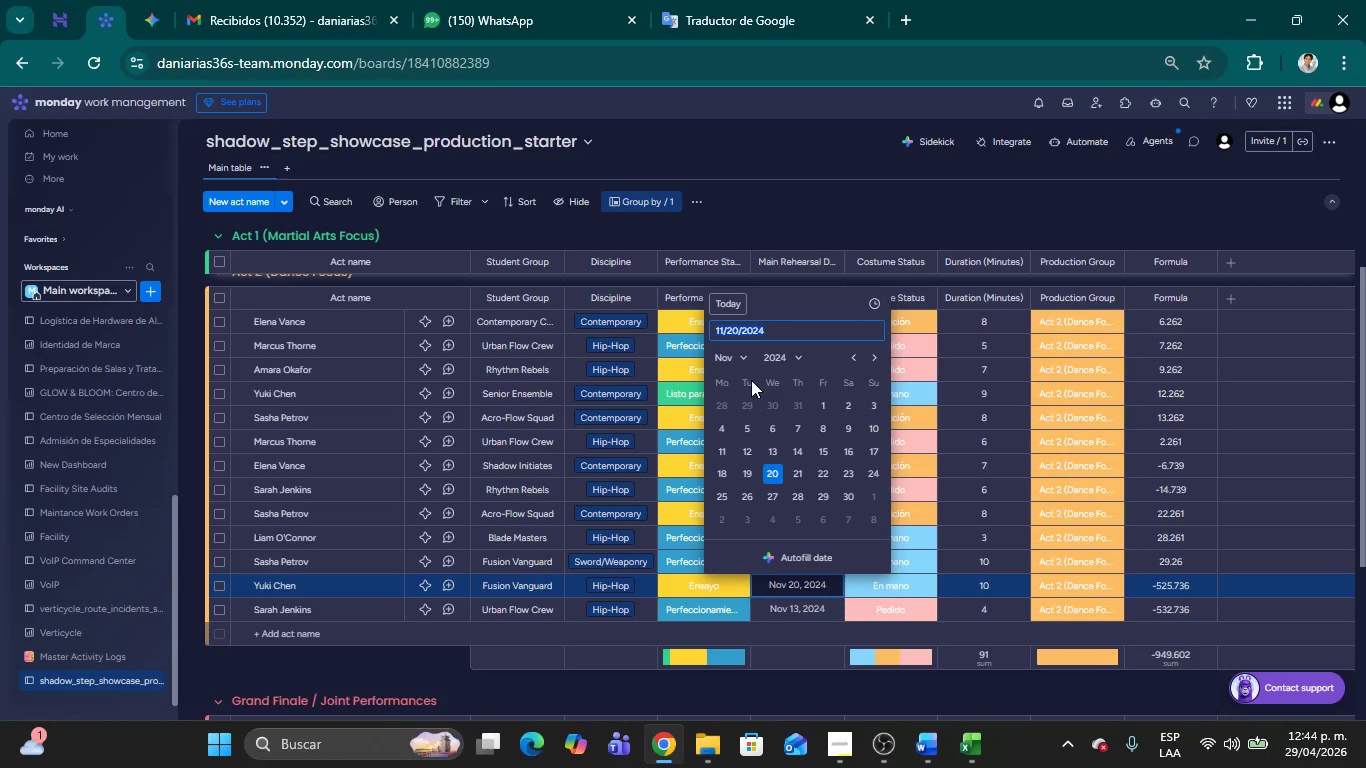 
left_click([746, 357])
 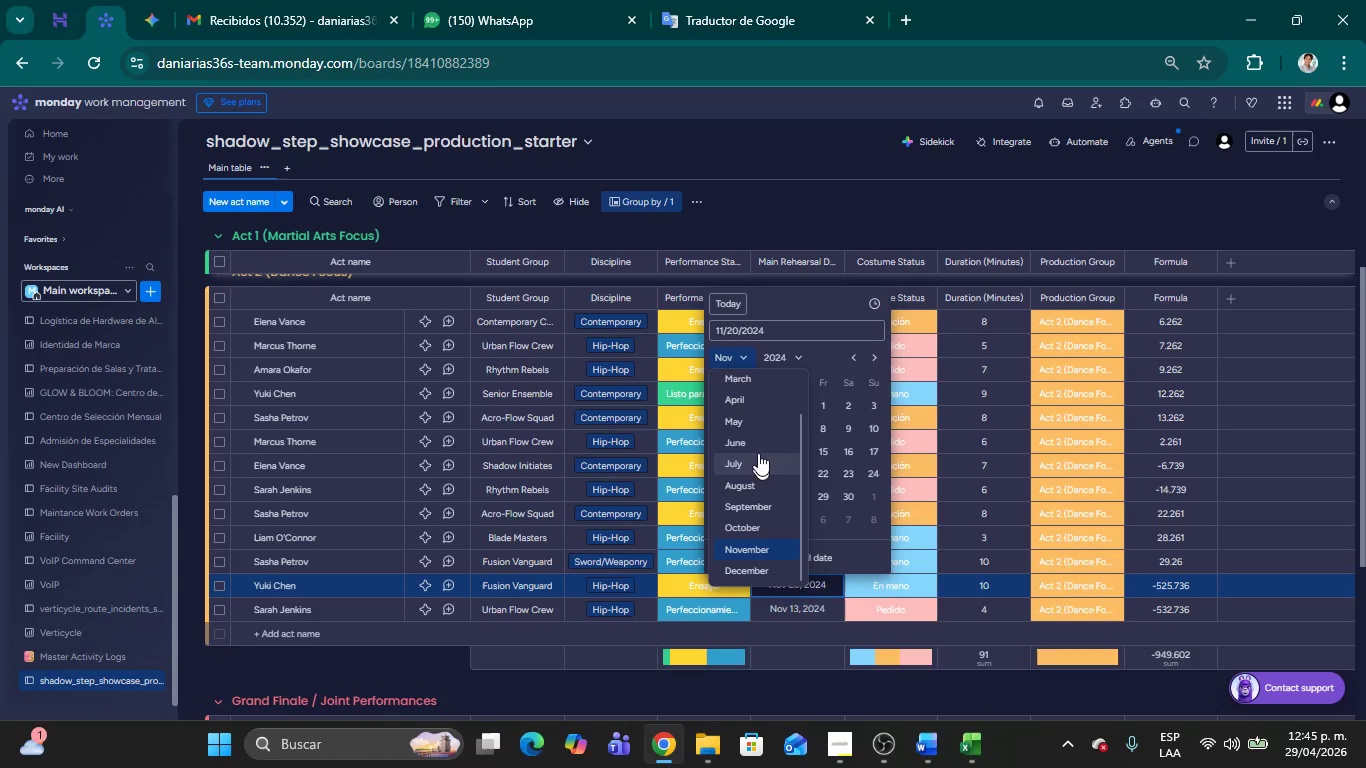 
left_click([753, 420])
 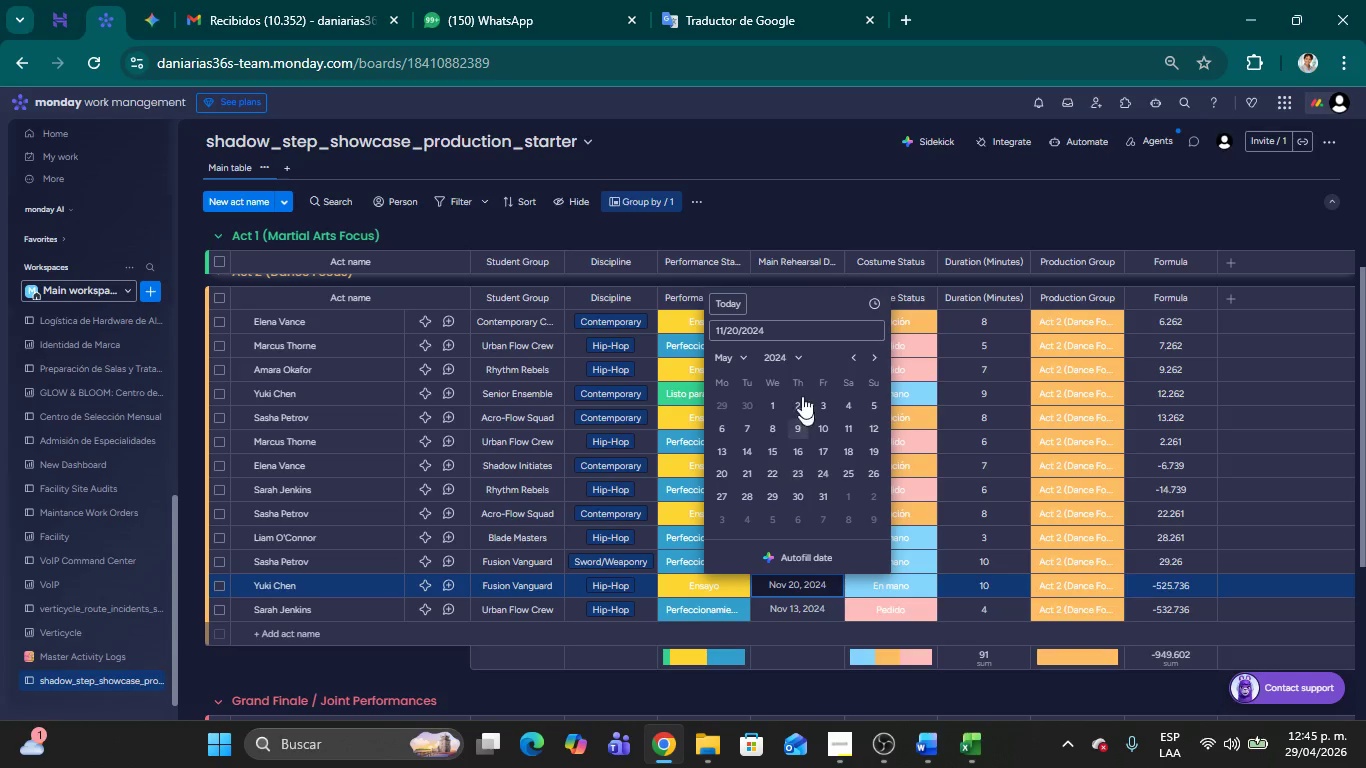 
left_click([796, 357])
 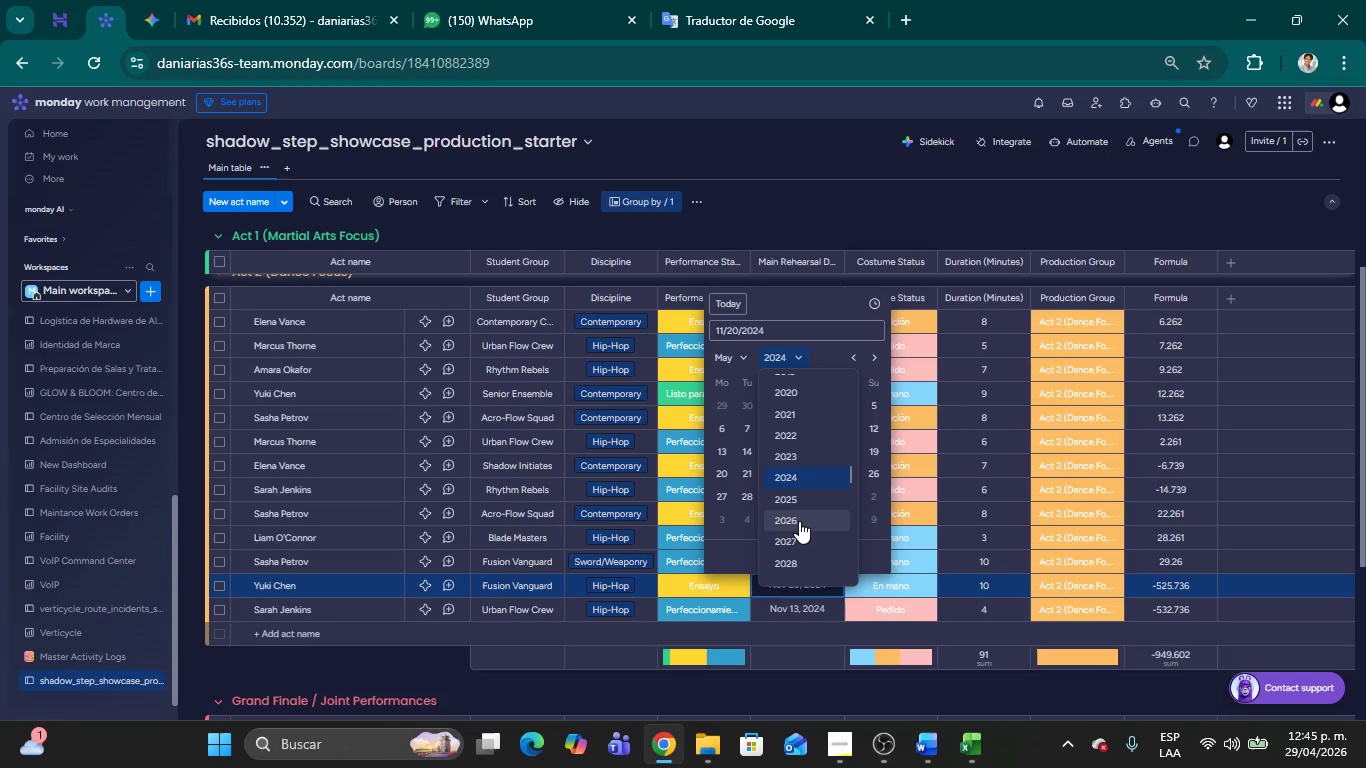 
left_click([800, 521])
 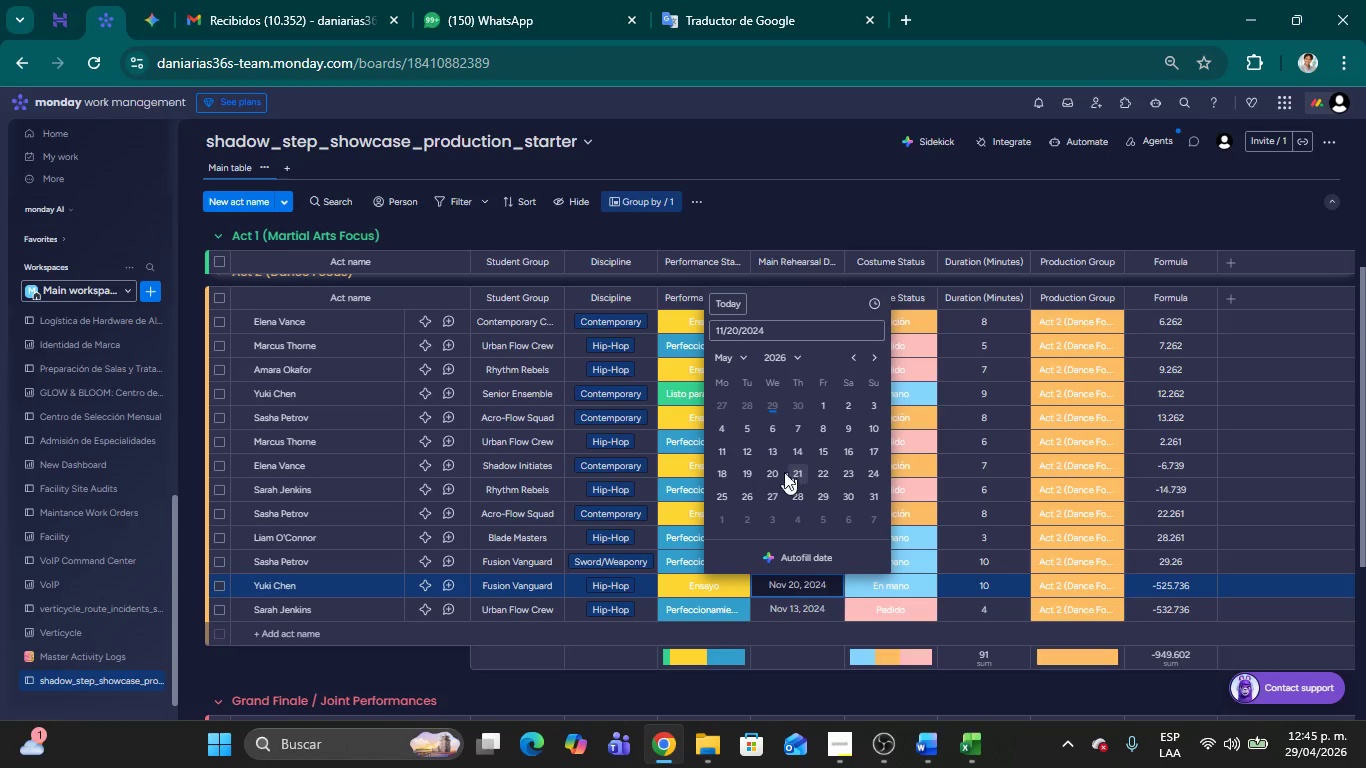 
left_click([773, 470])
 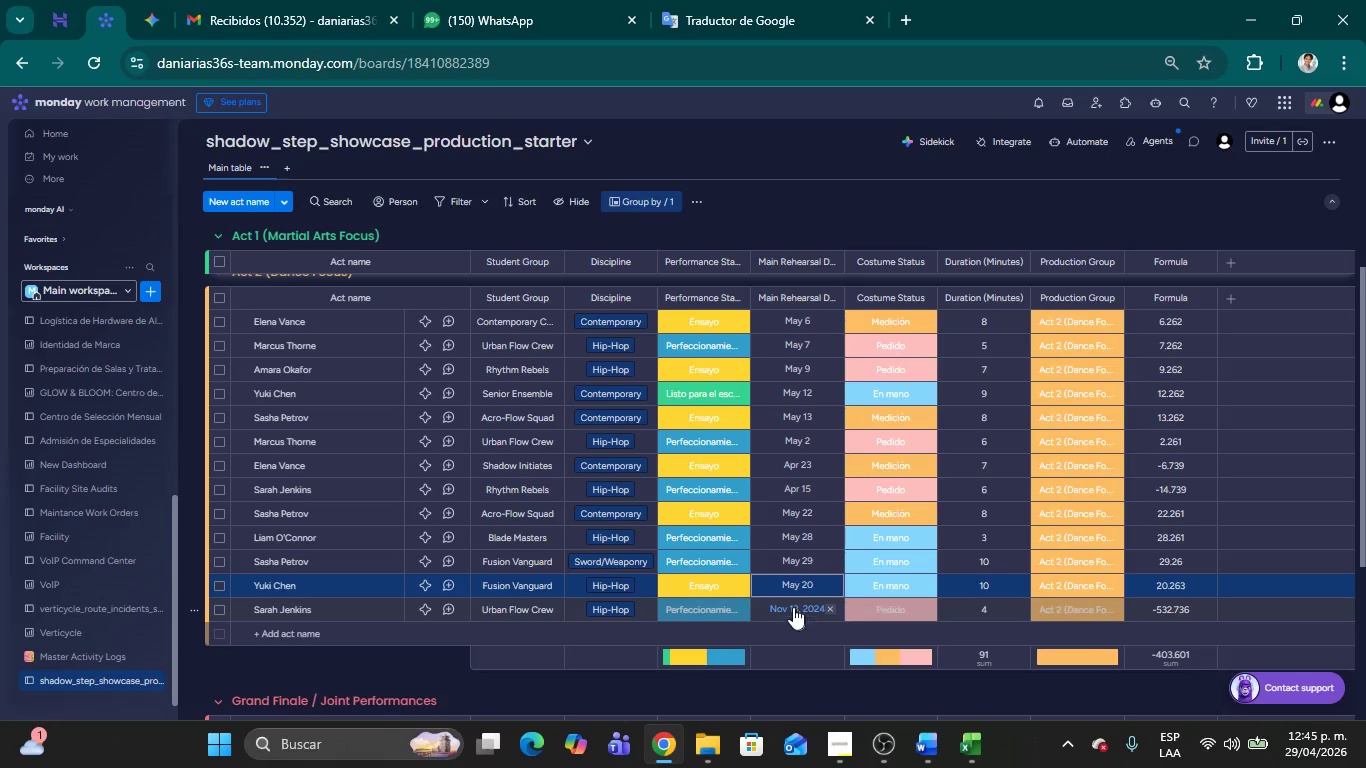 
left_click([789, 606])
 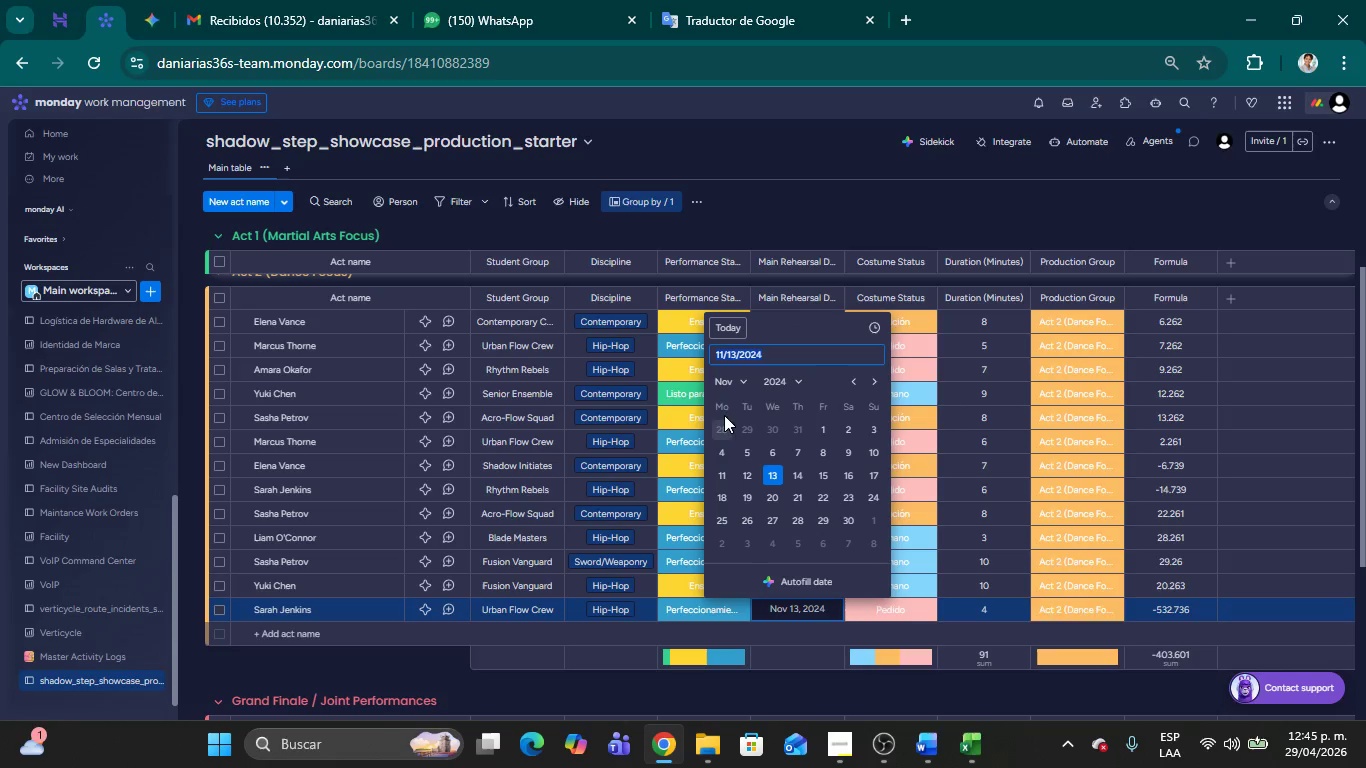 
left_click([733, 380])
 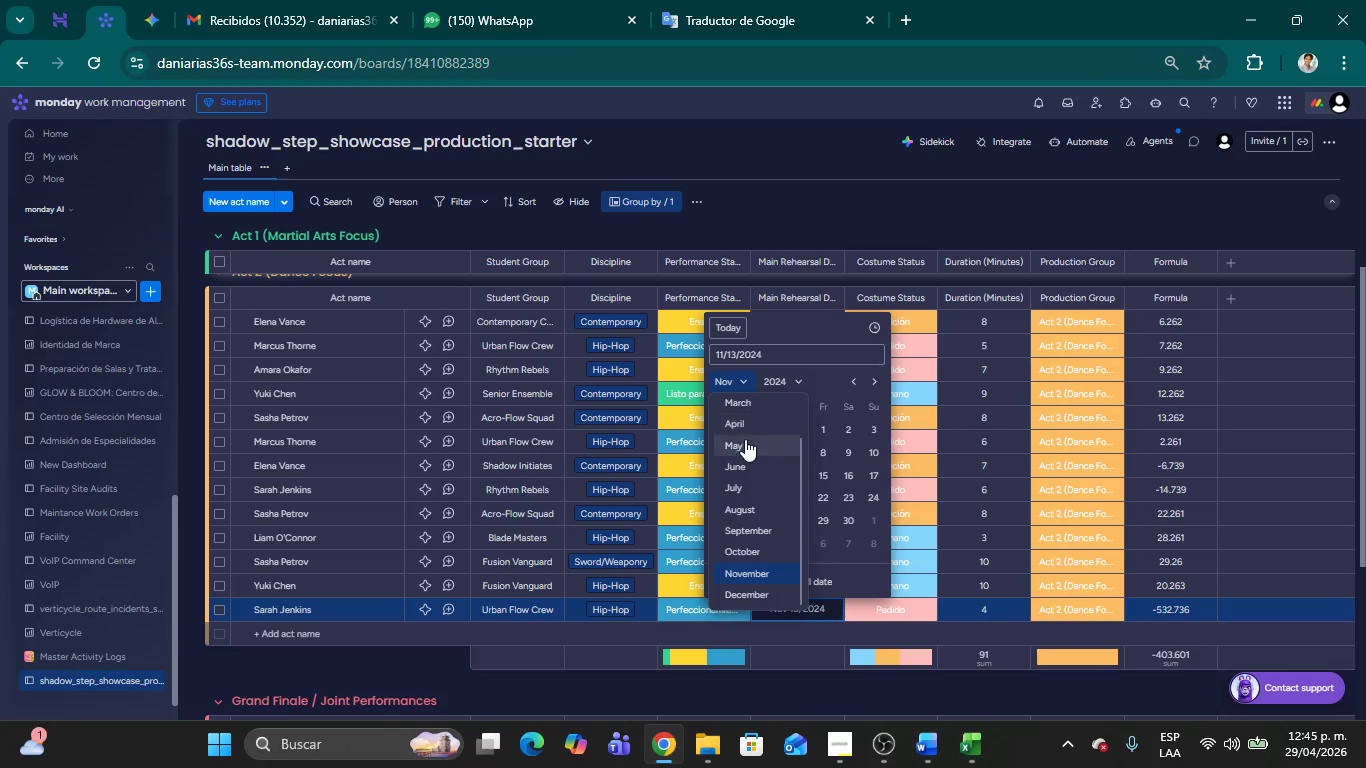 
left_click([745, 444])
 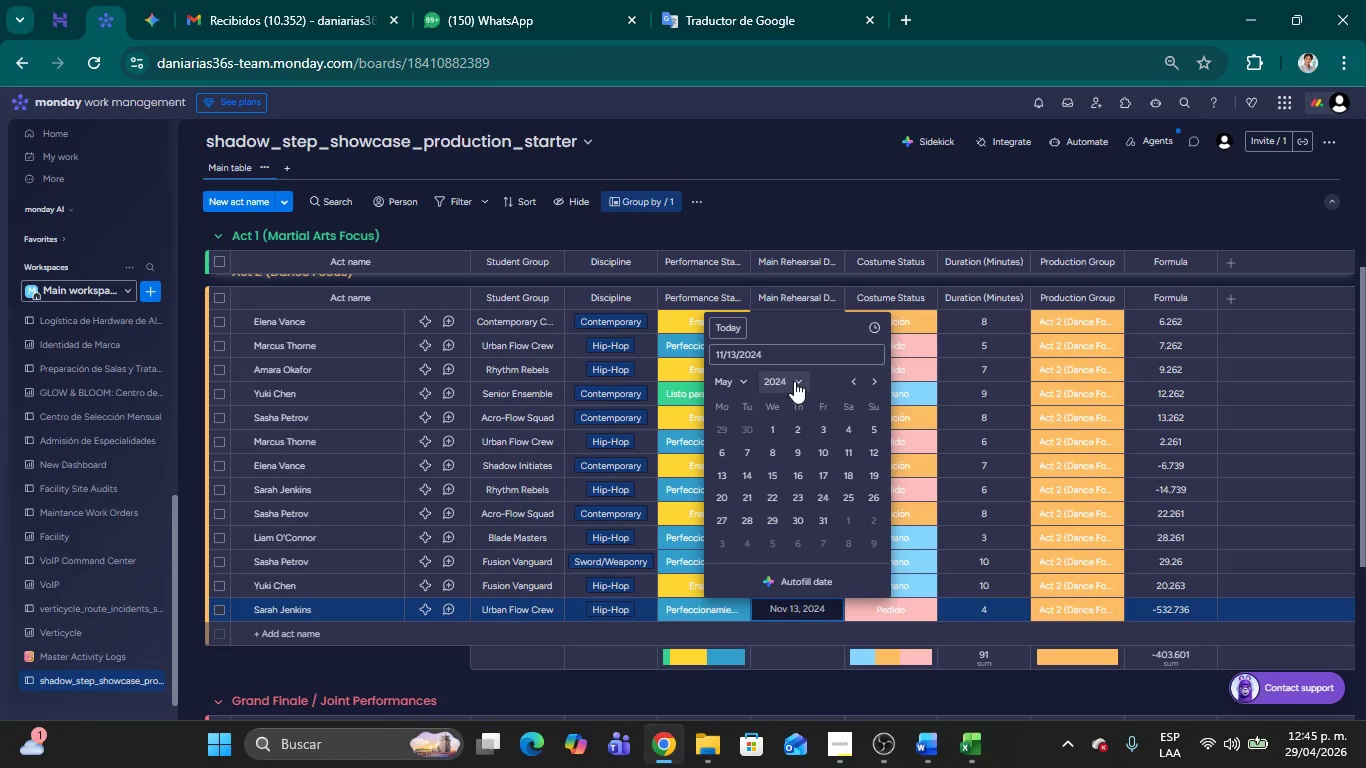 
left_click([794, 381])
 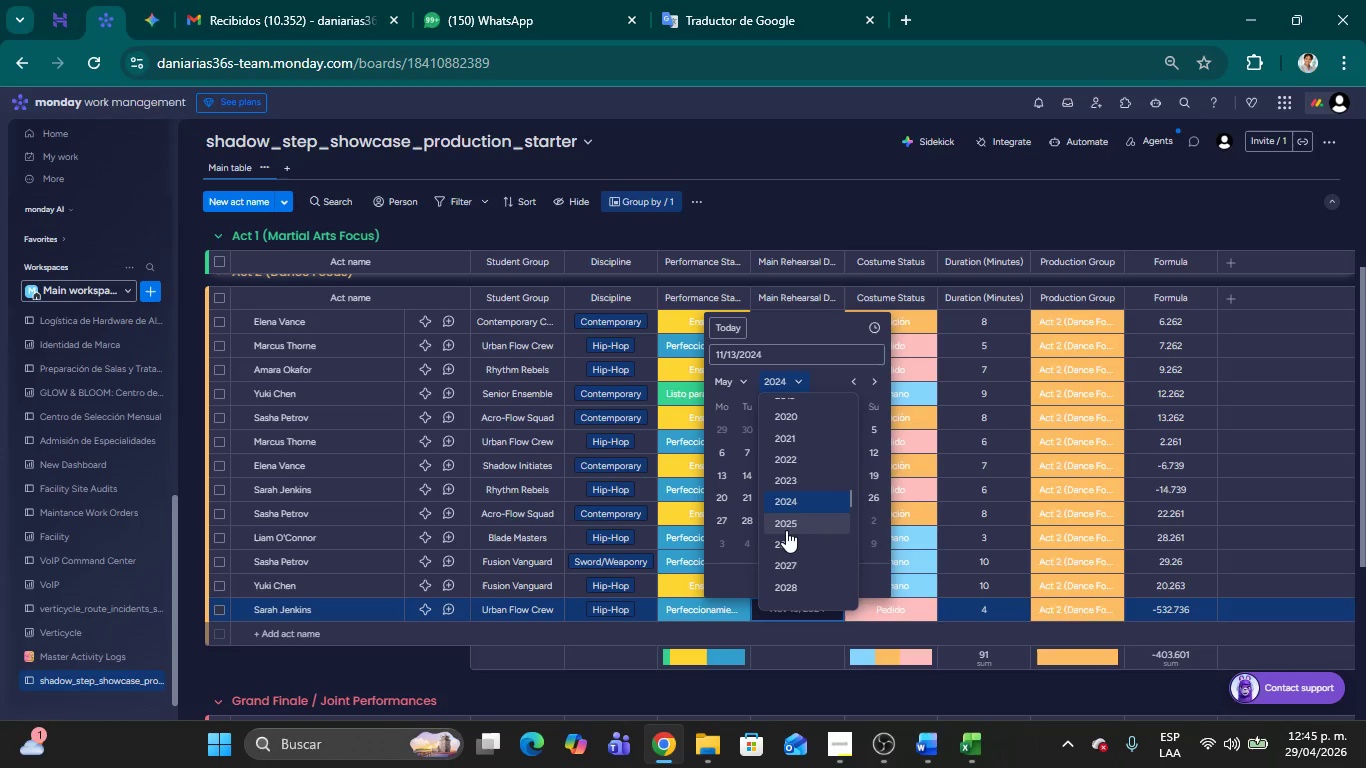 
left_click([787, 549])
 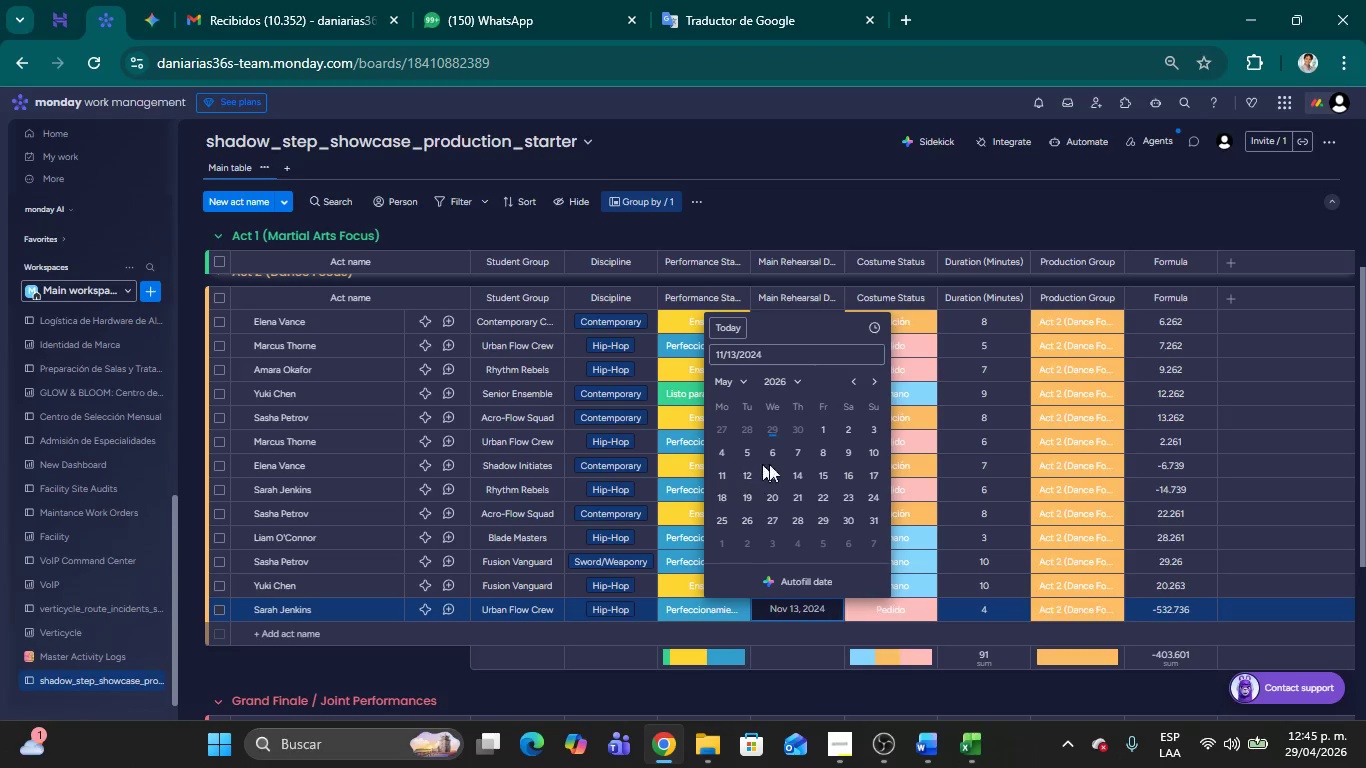 
left_click([772, 475])
 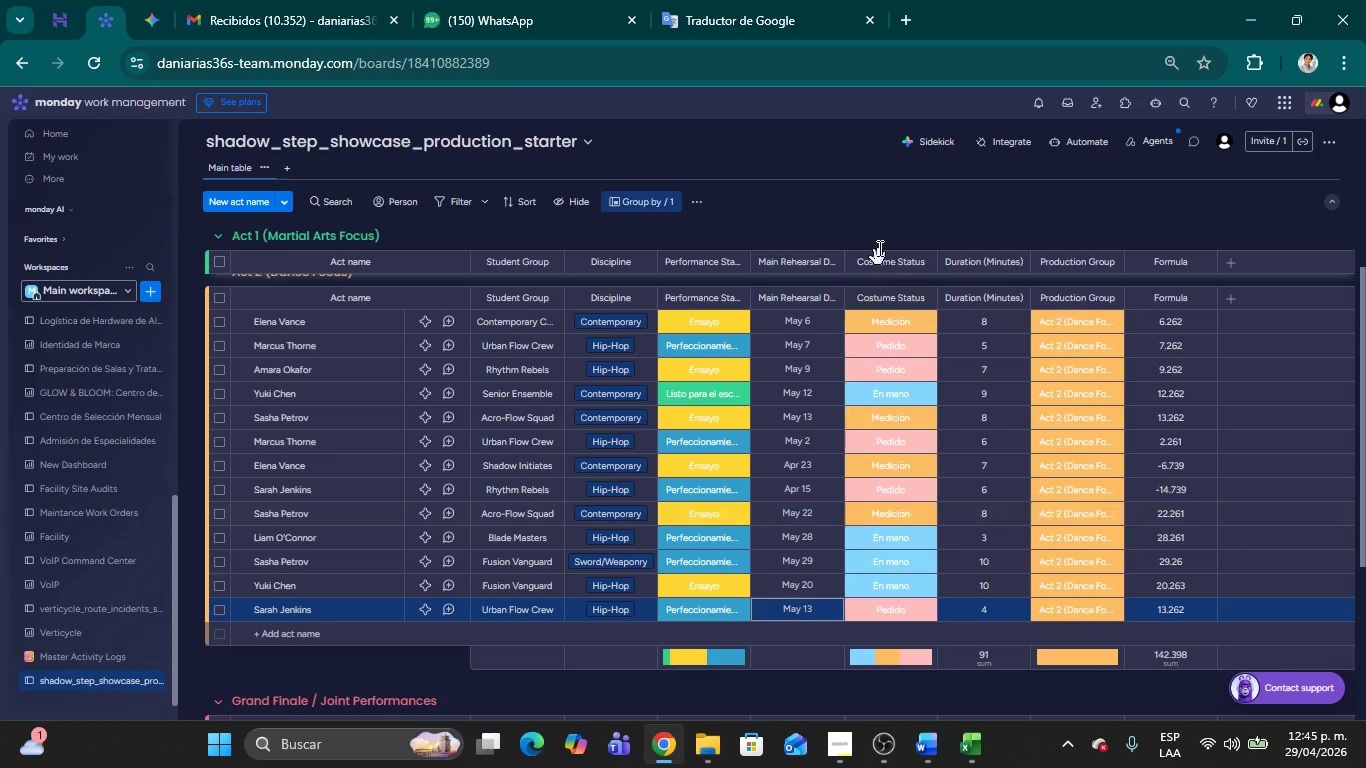 
left_click([877, 211])
 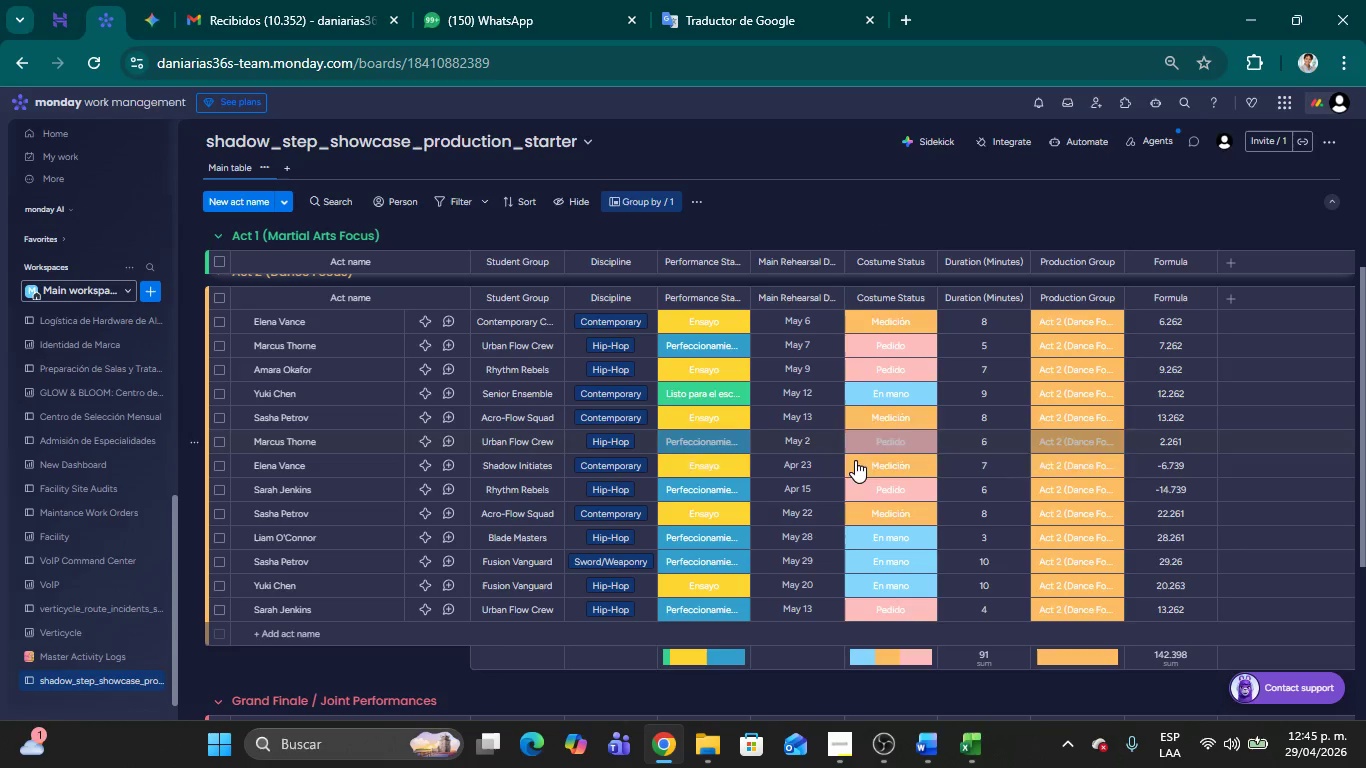 
scroll: coordinate [860, 466], scroll_direction: down, amount: 4.0
 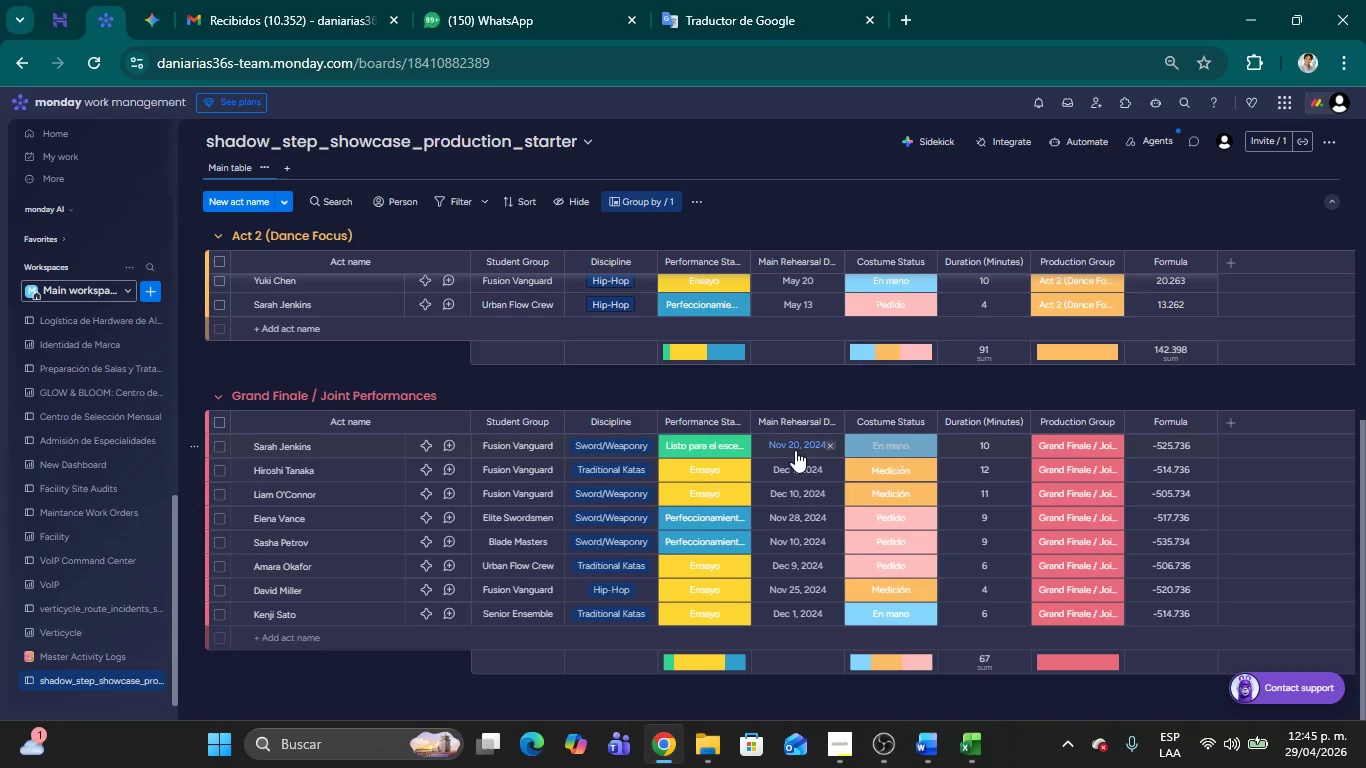 
left_click([793, 448])
 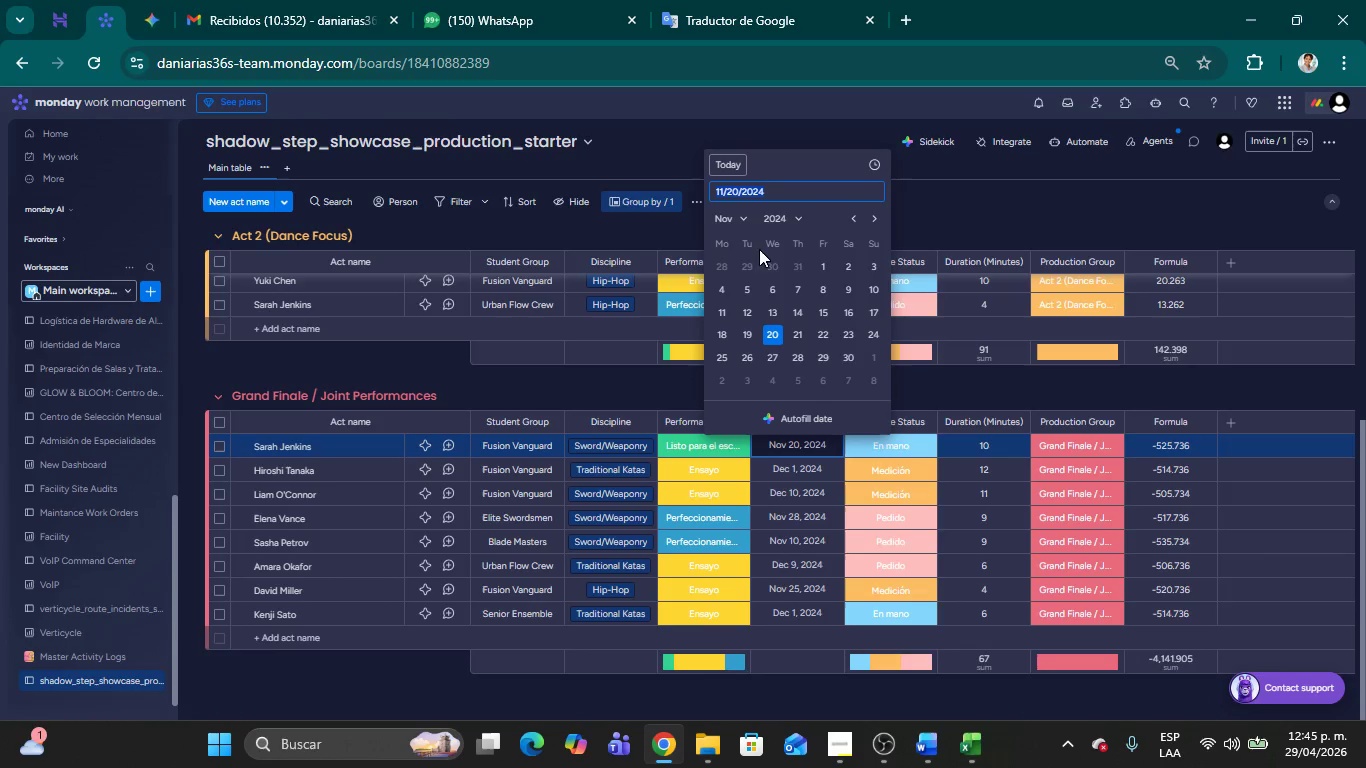 
left_click([741, 224])
 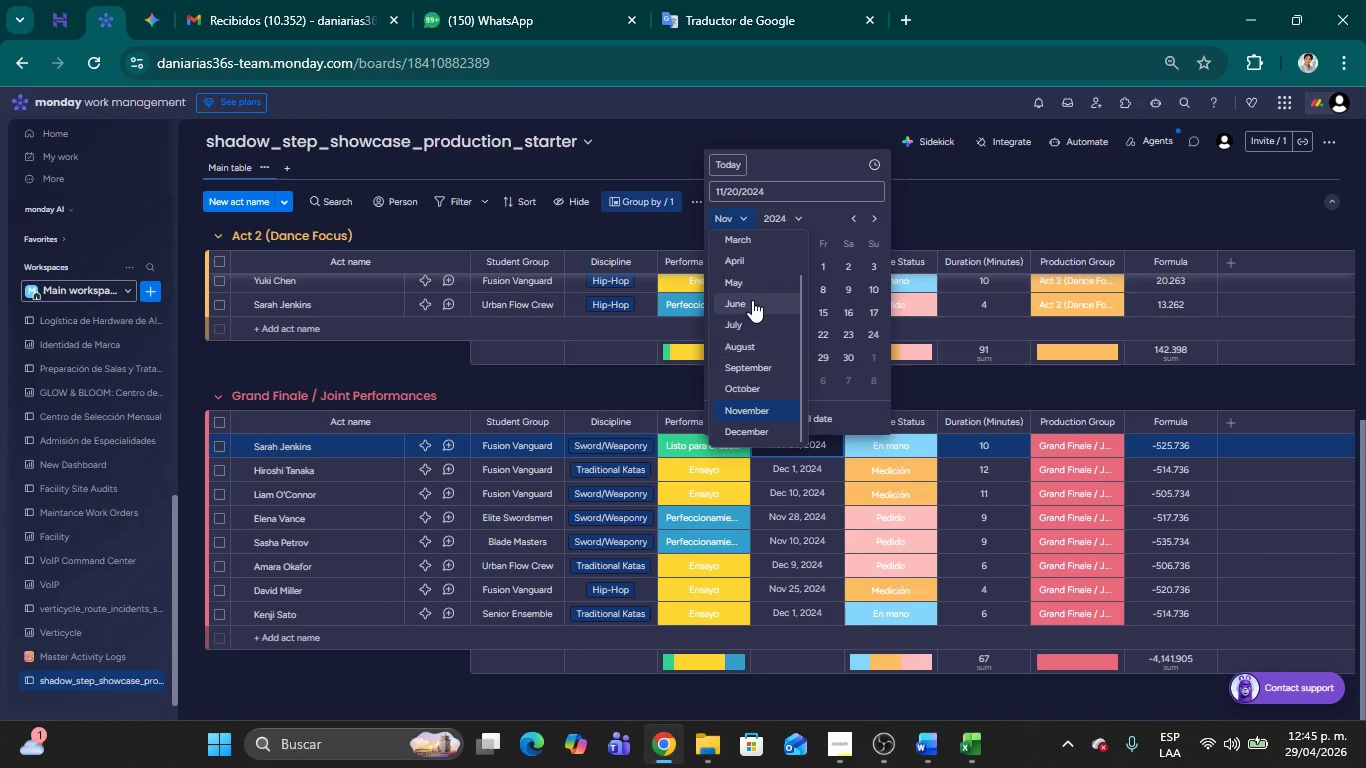 
left_click([749, 284])
 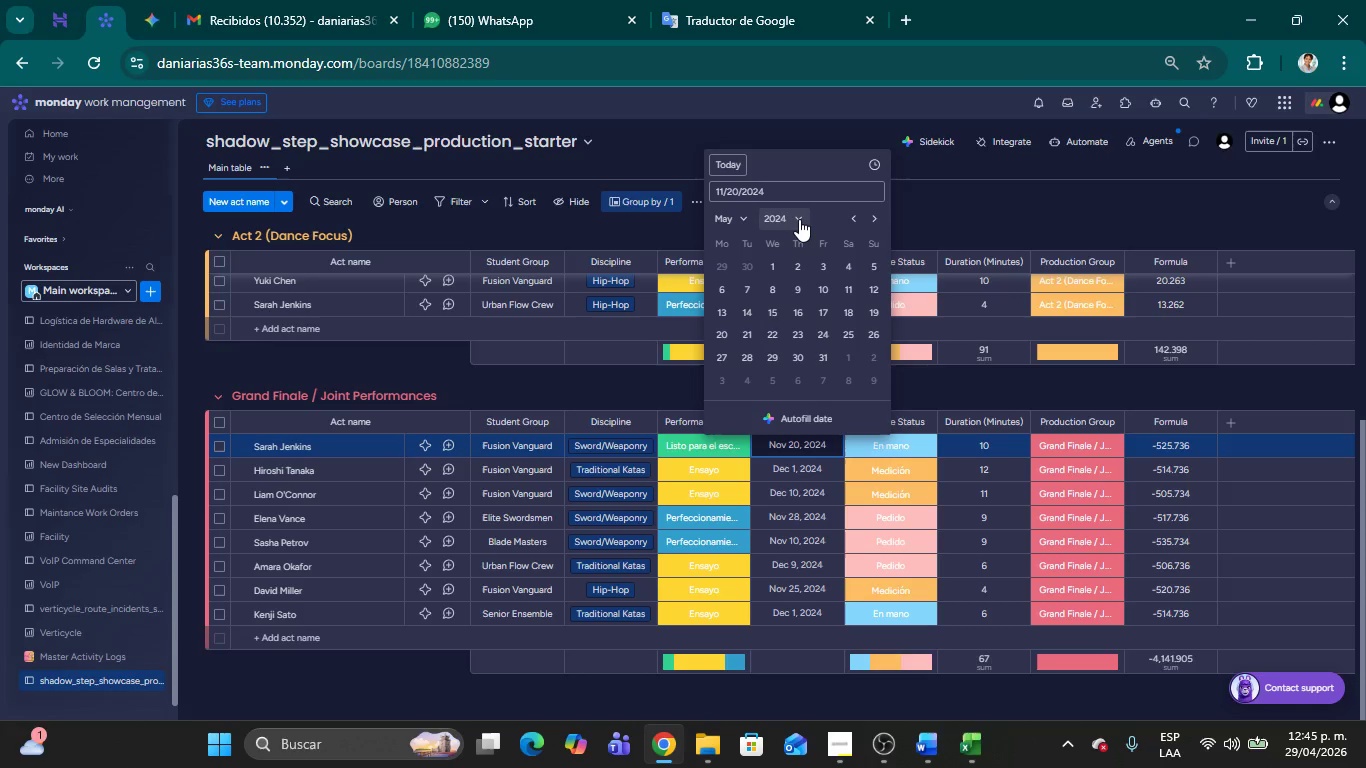 
left_click([799, 219])
 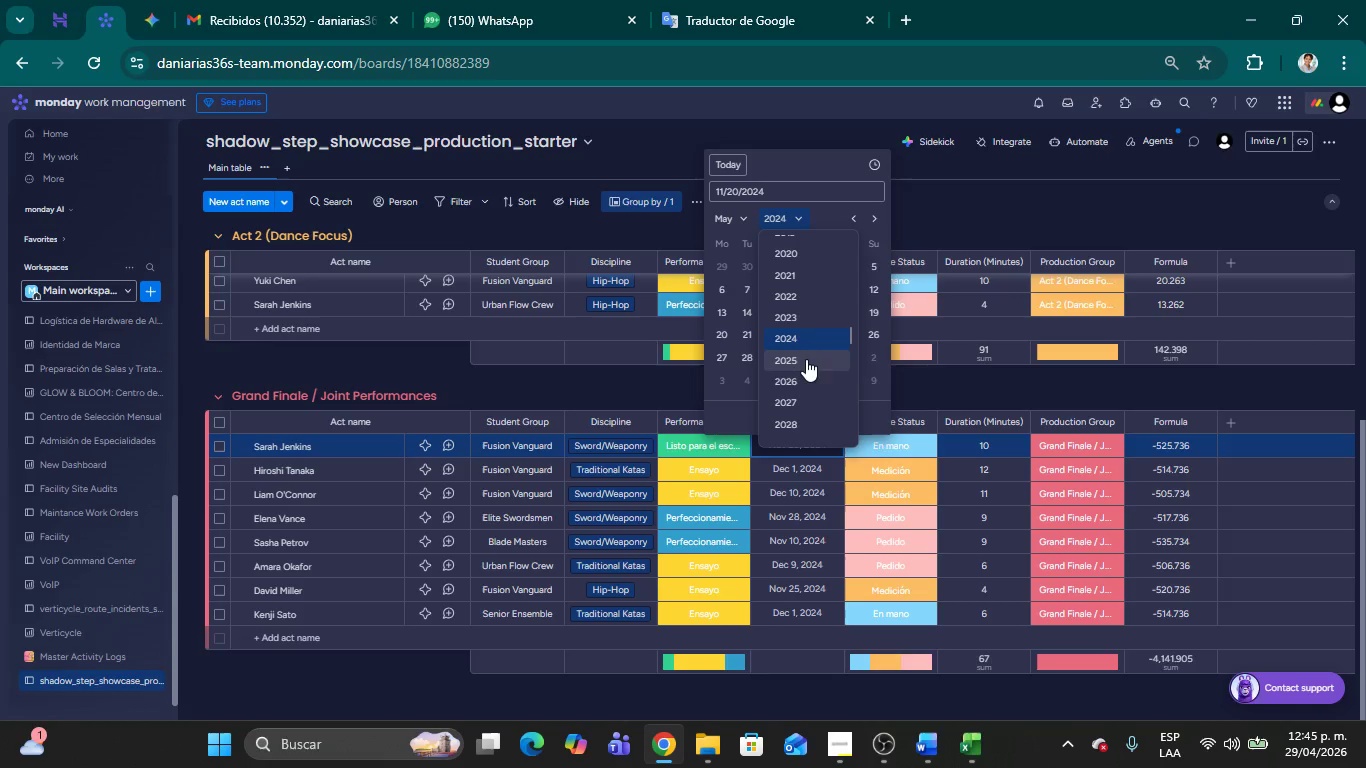 
left_click([805, 380])
 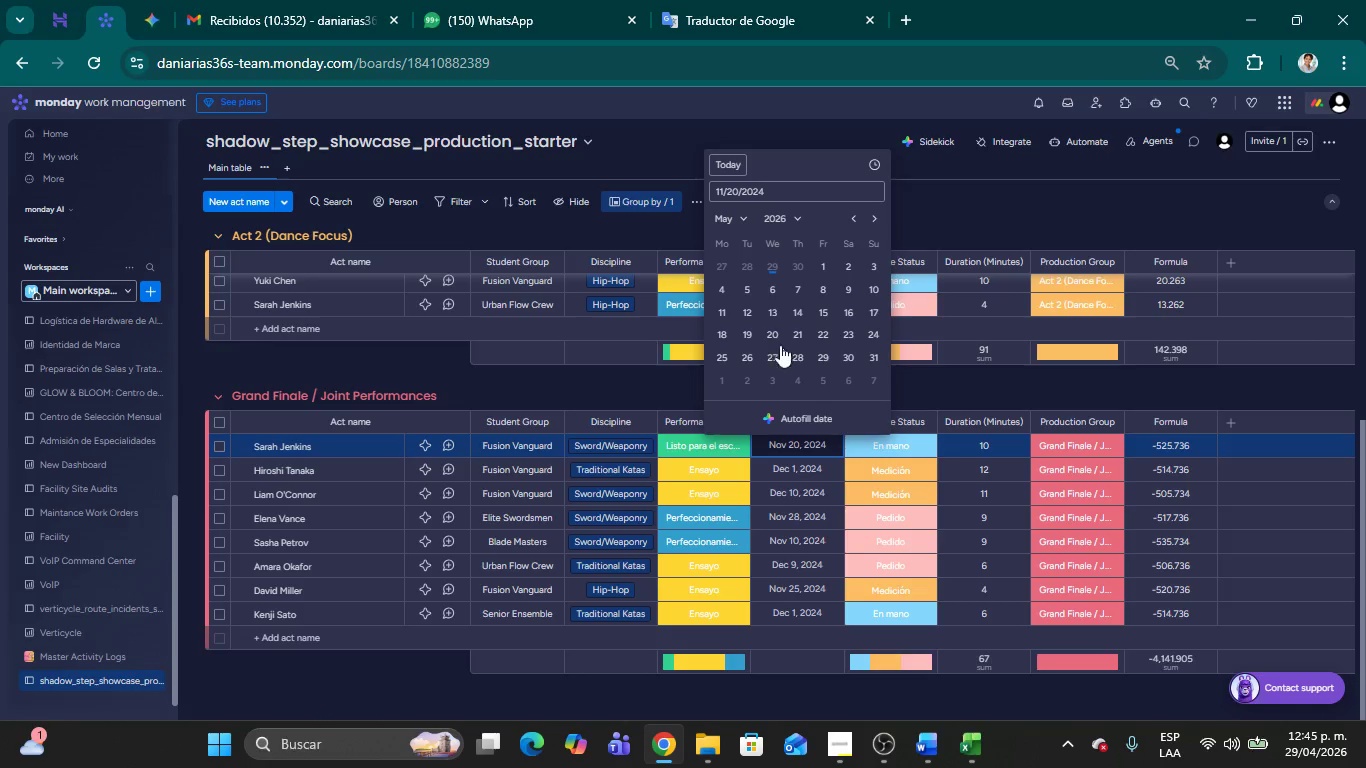 
left_click([773, 335])
 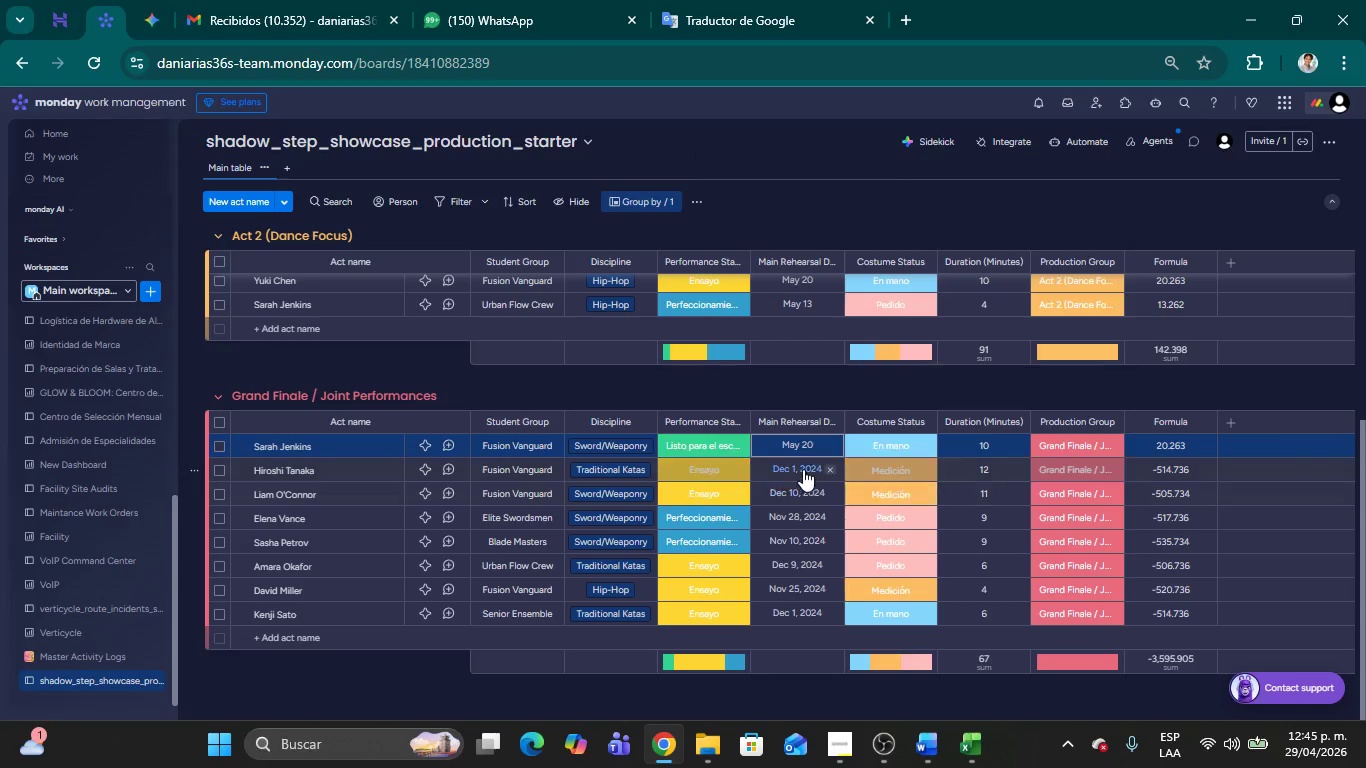 
left_click([795, 465])
 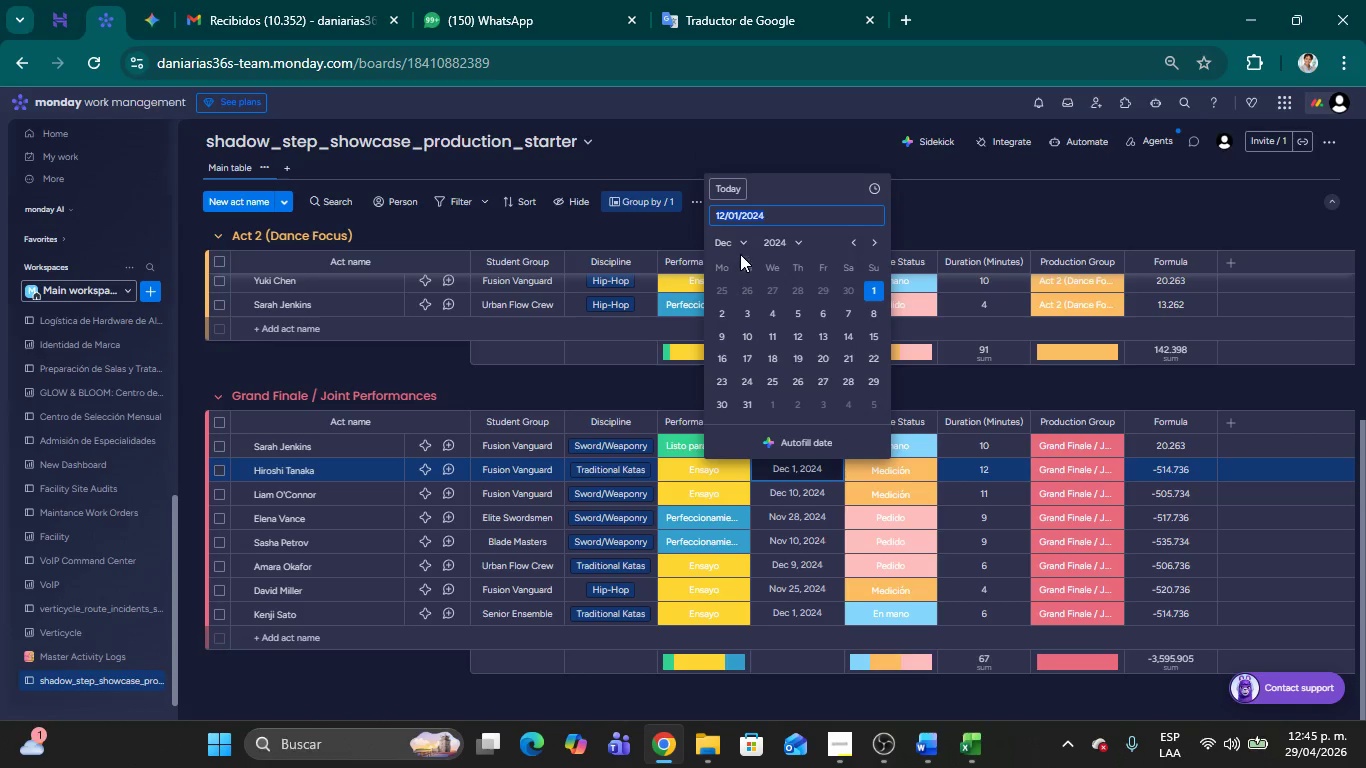 
left_click([745, 240])
 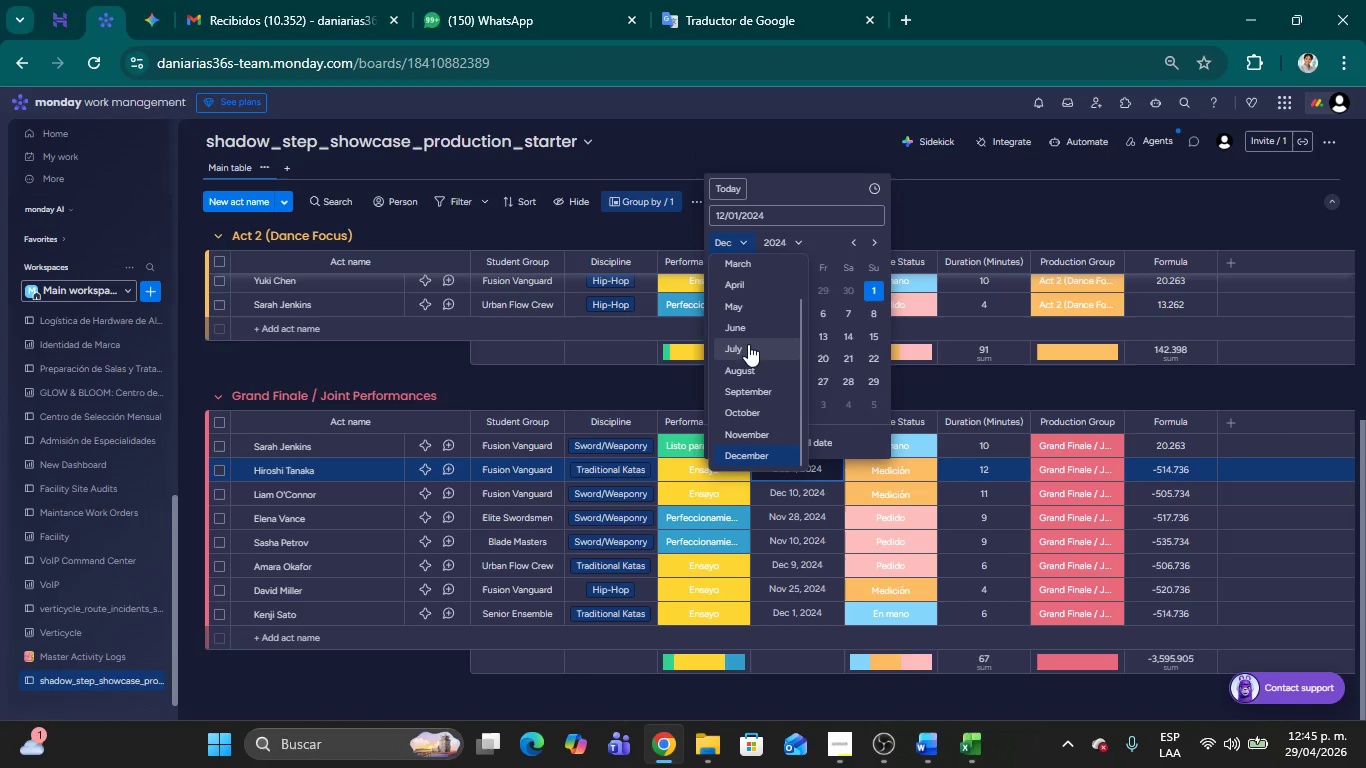 
left_click([748, 326])
 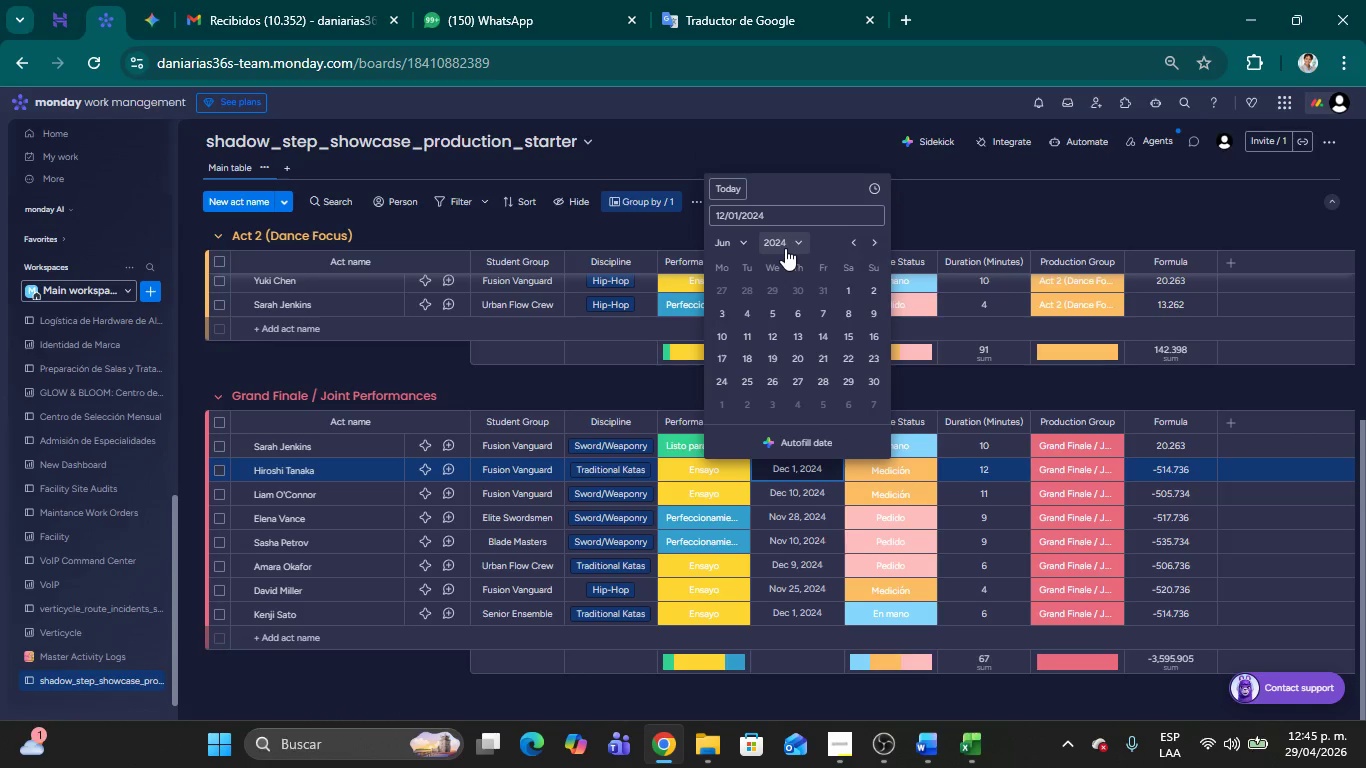 
left_click([786, 248])
 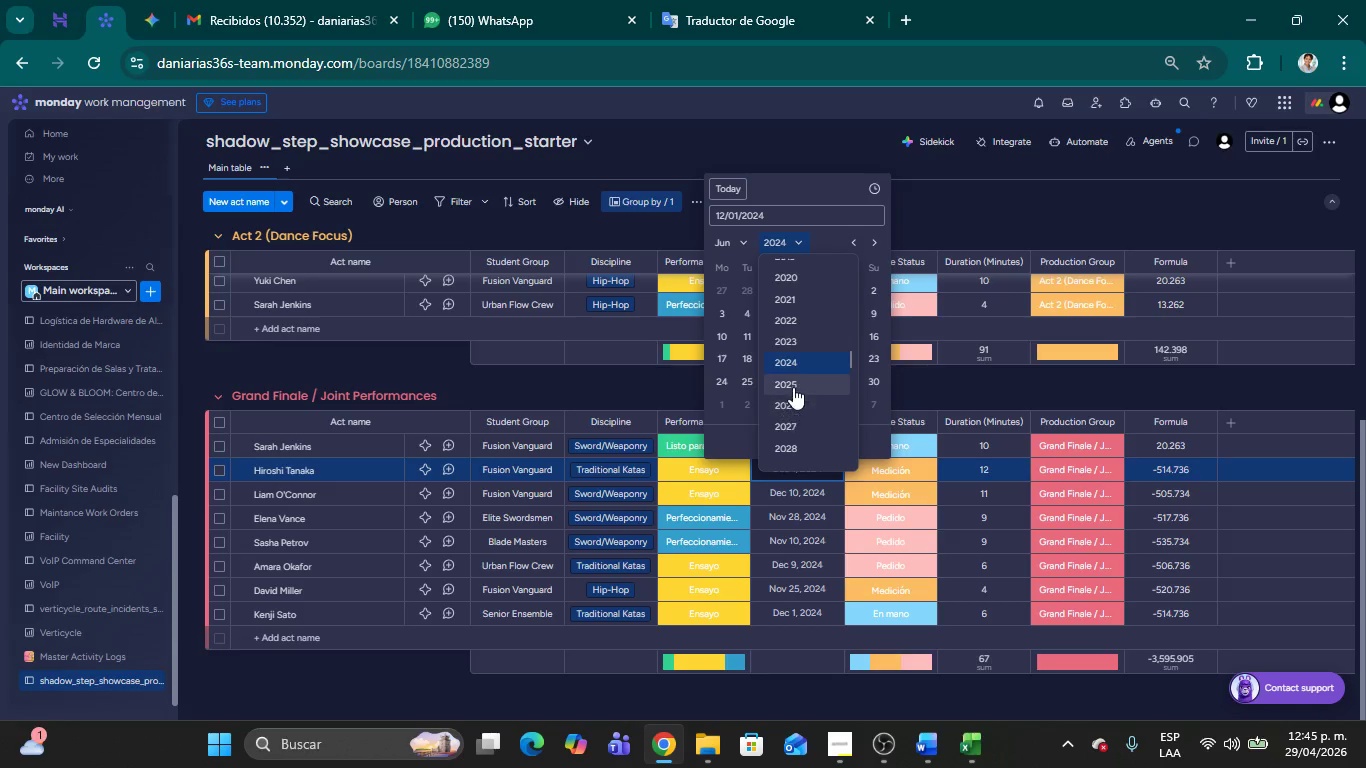 
left_click([794, 405])
 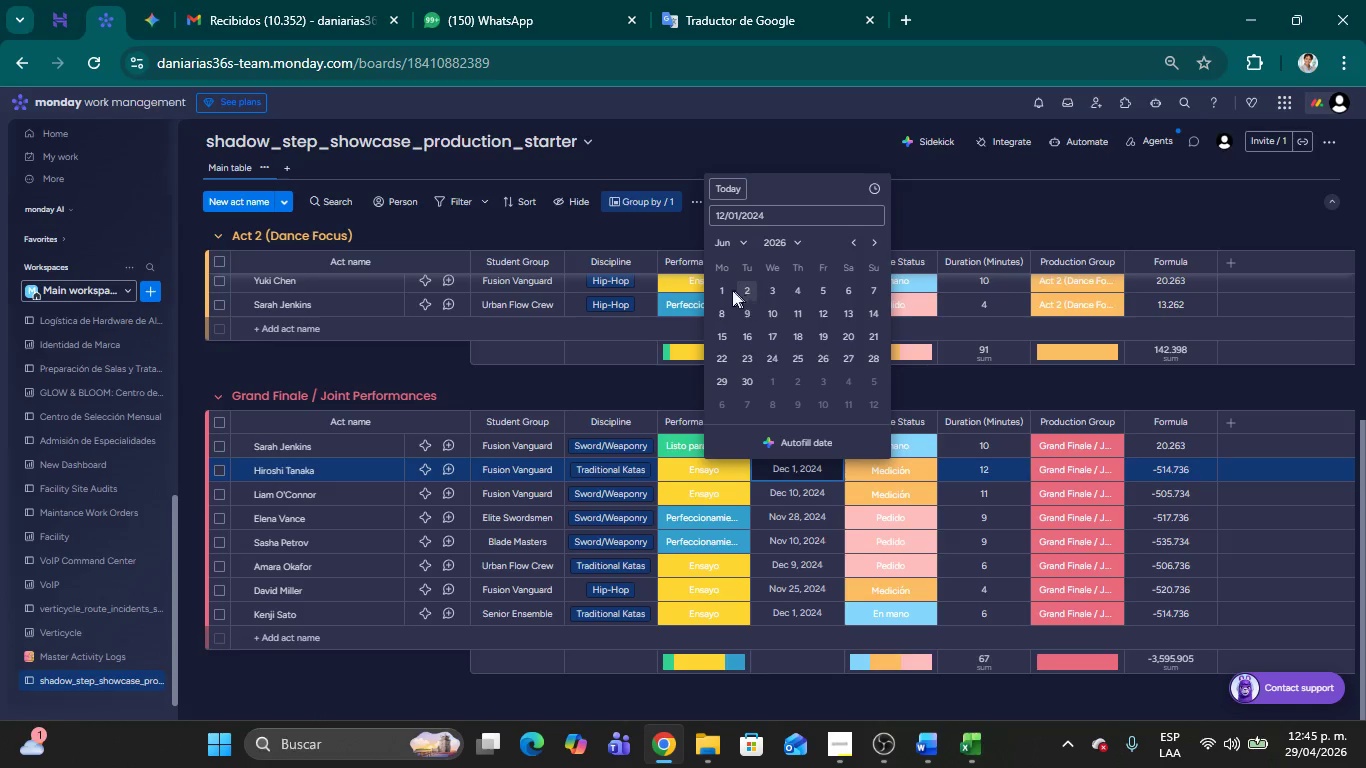 
left_click([718, 286])
 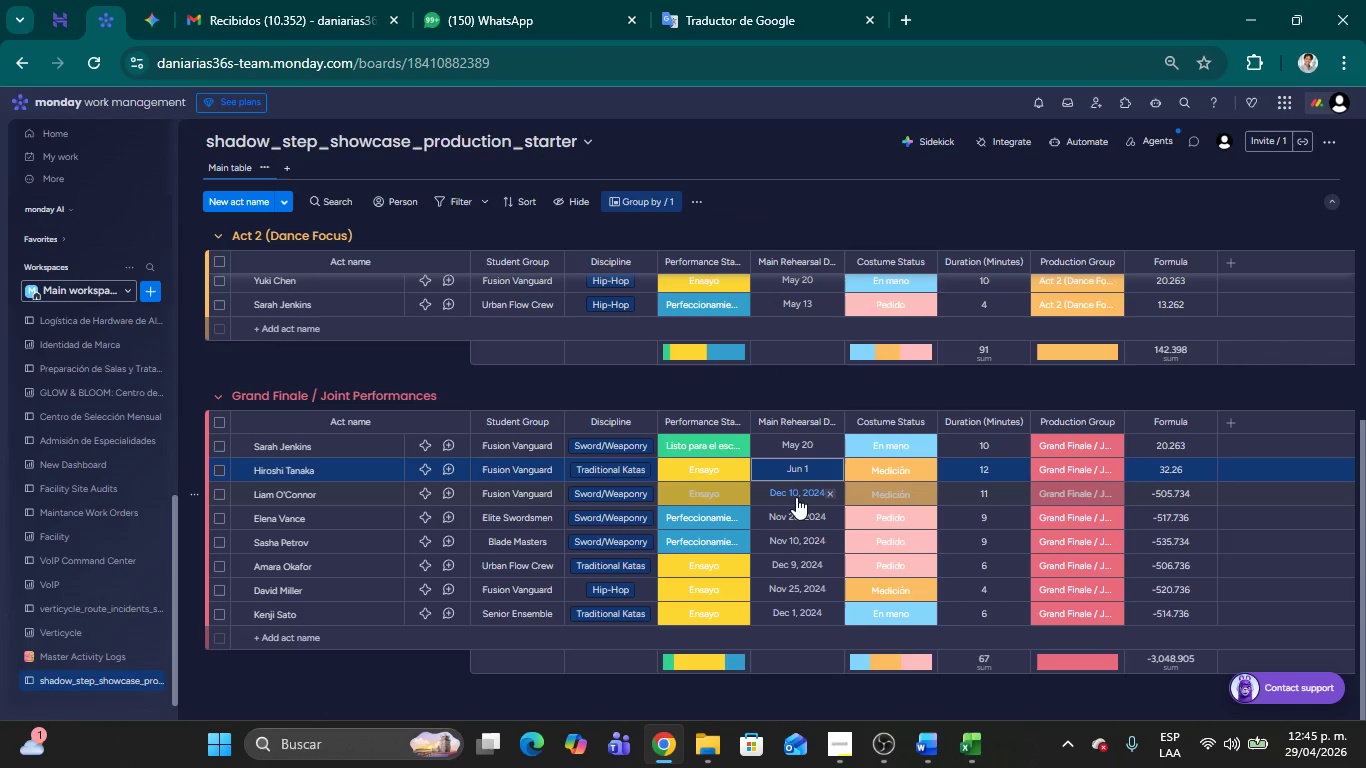 
left_click([797, 495])
 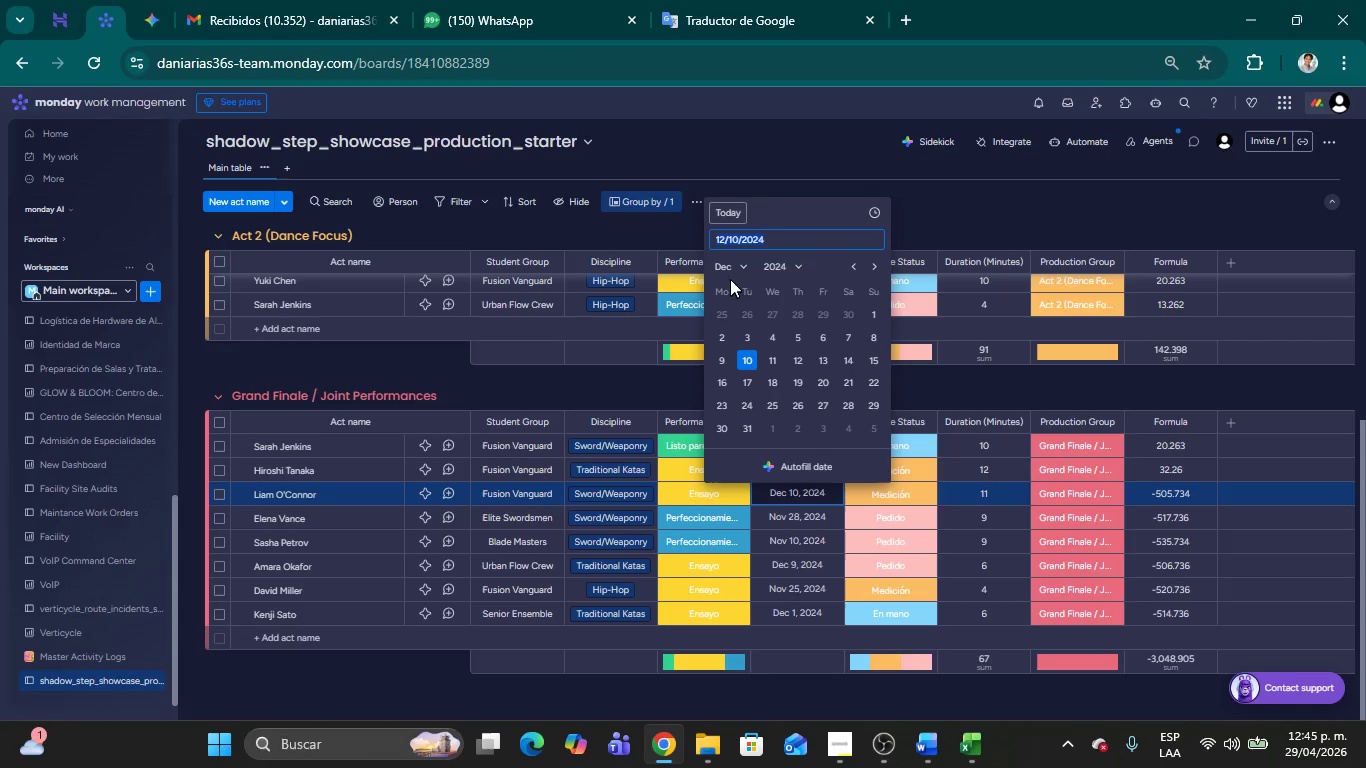 
left_click([740, 268])
 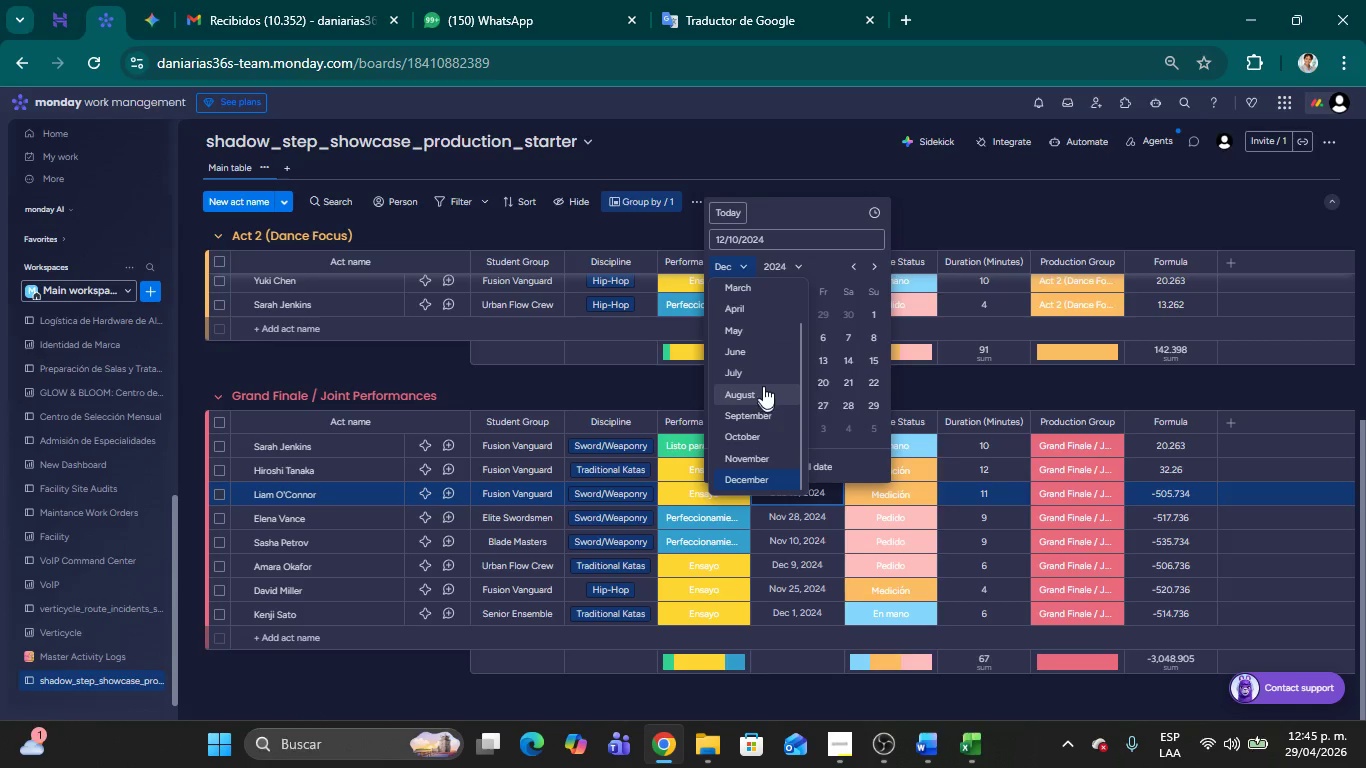 
left_click([756, 352])
 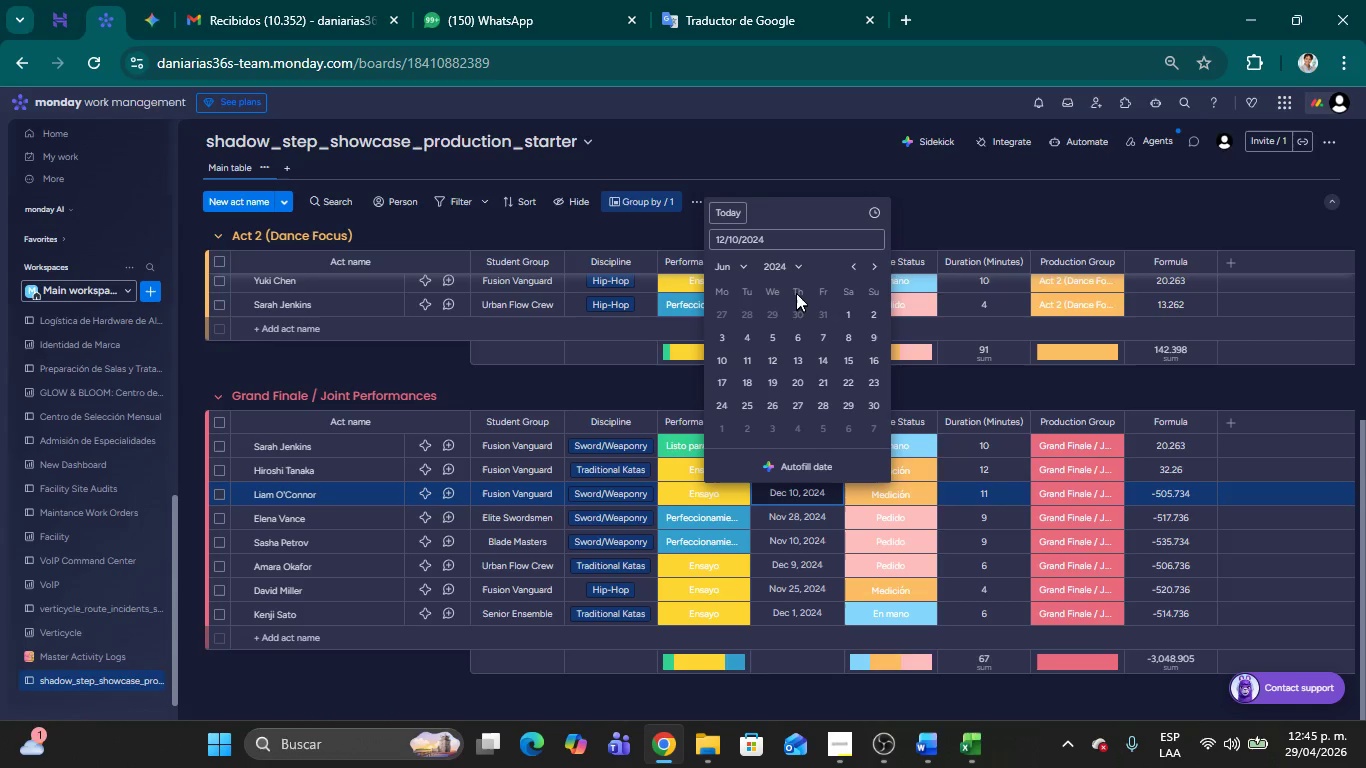 
left_click([798, 268])
 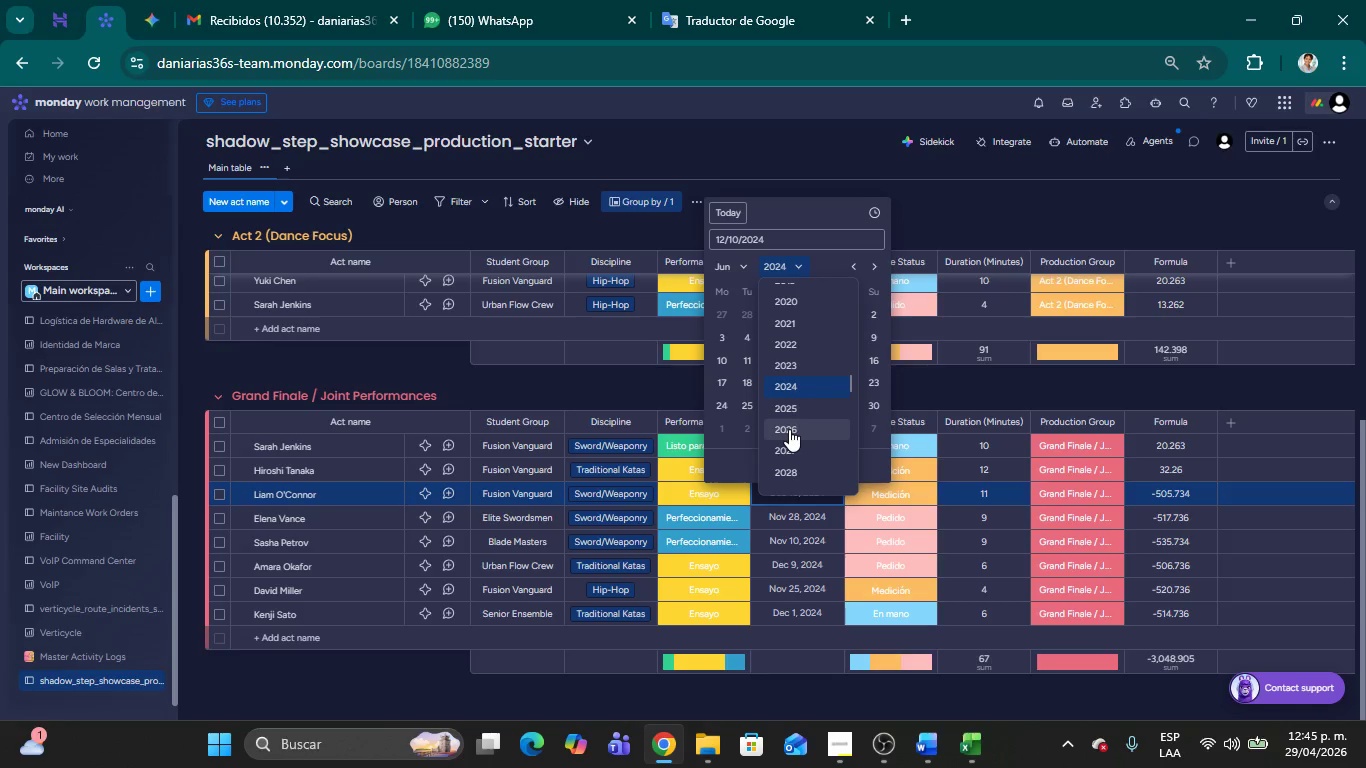 
left_click([788, 432])
 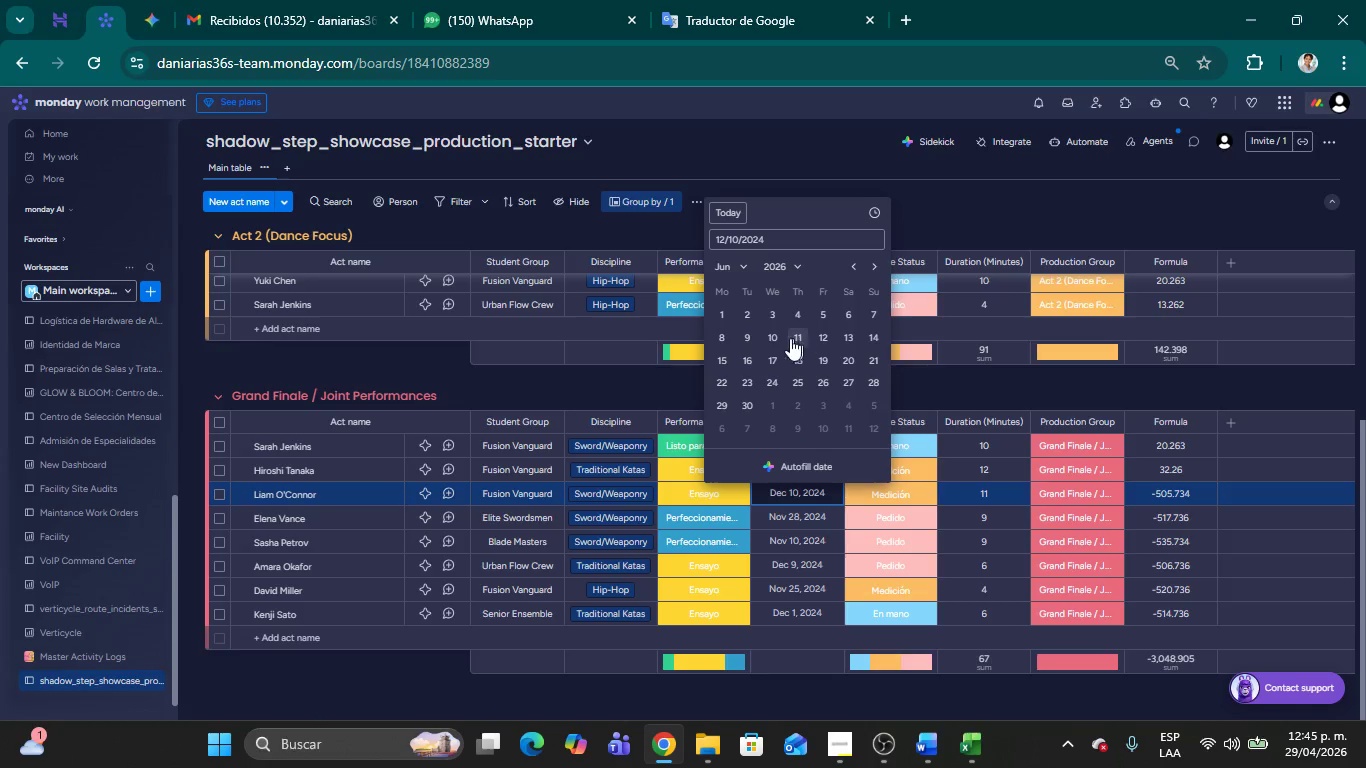 
left_click([772, 335])
 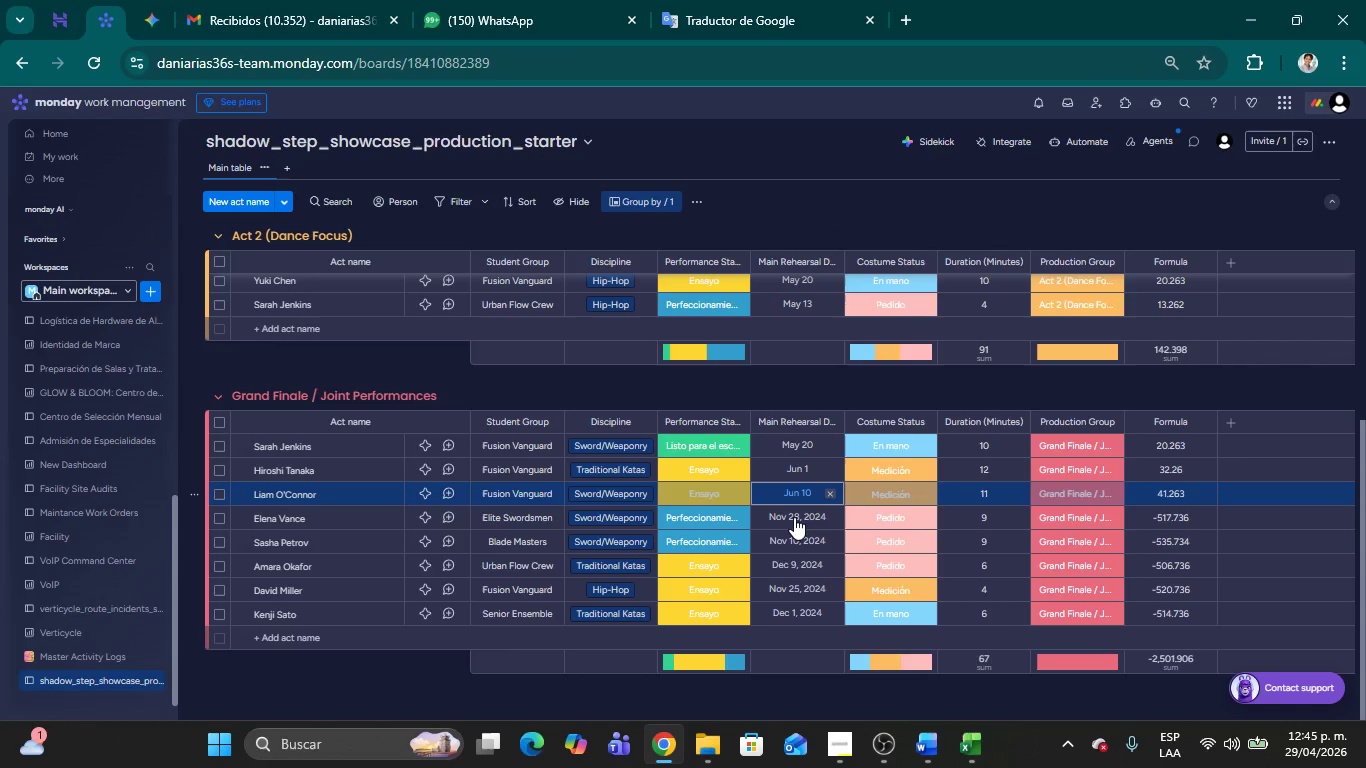 
left_click([794, 517])
 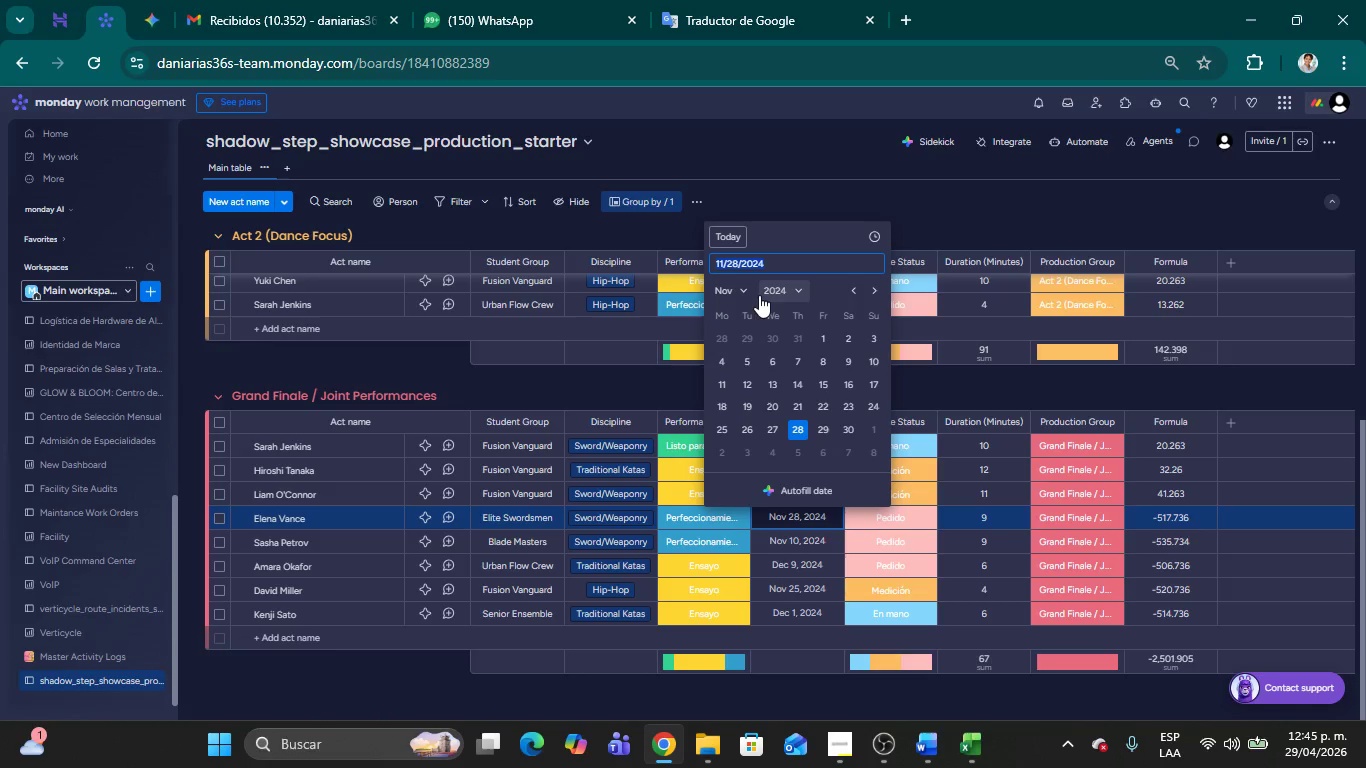 
left_click([743, 290])
 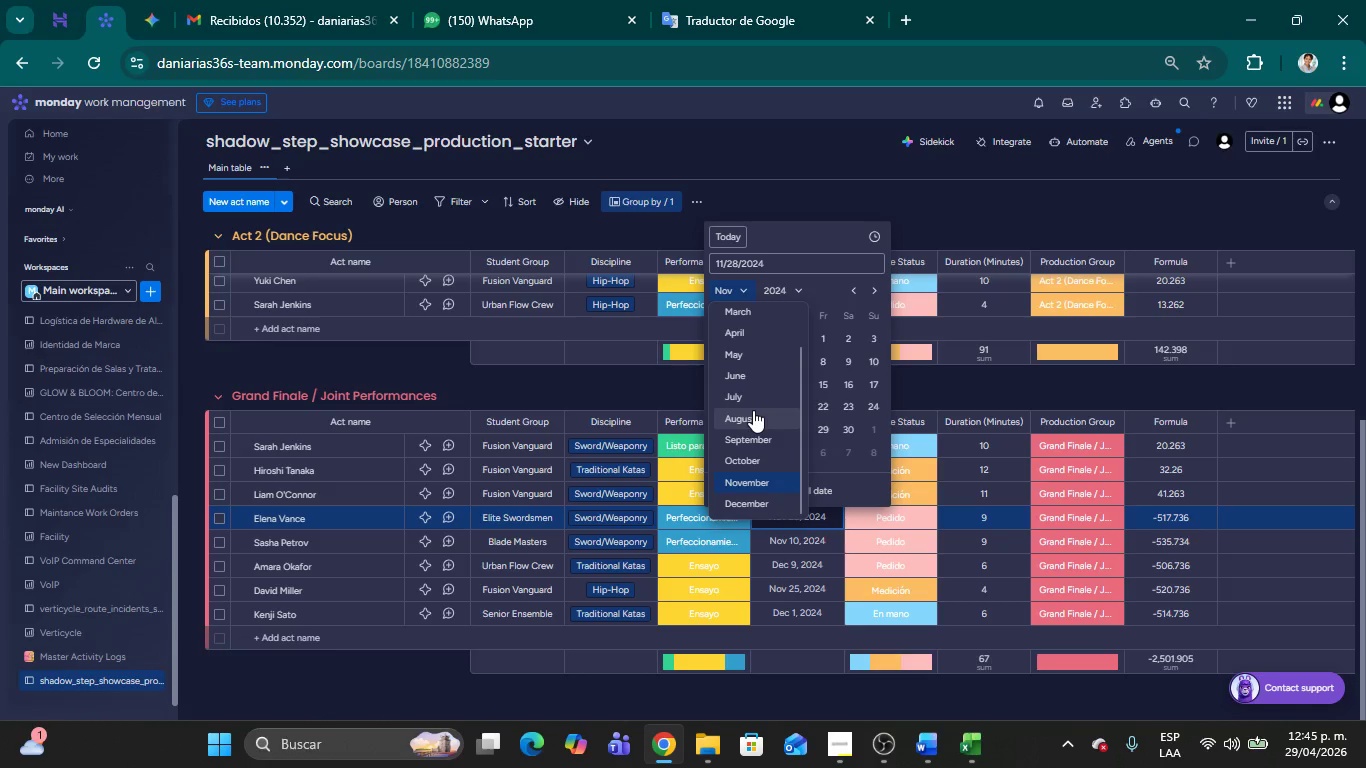 
left_click([748, 376])
 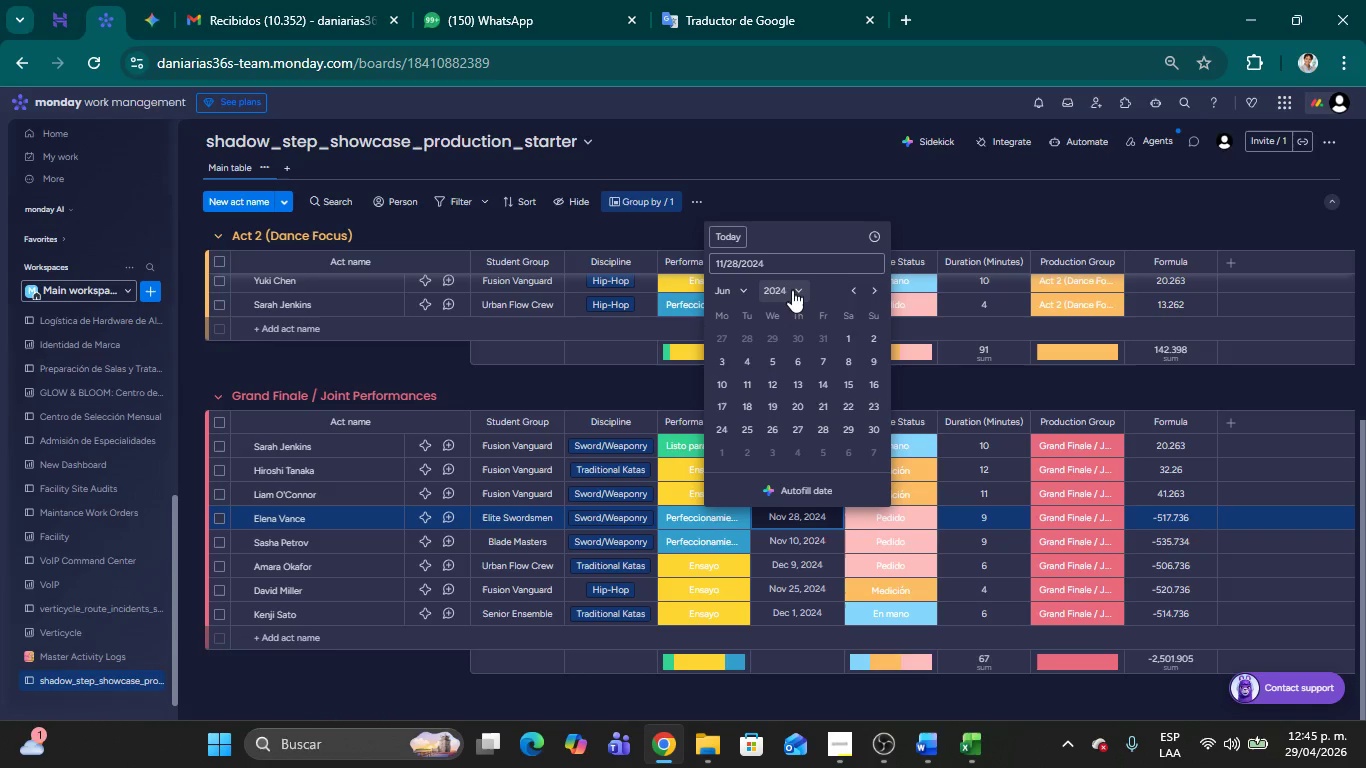 
left_click([794, 292])
 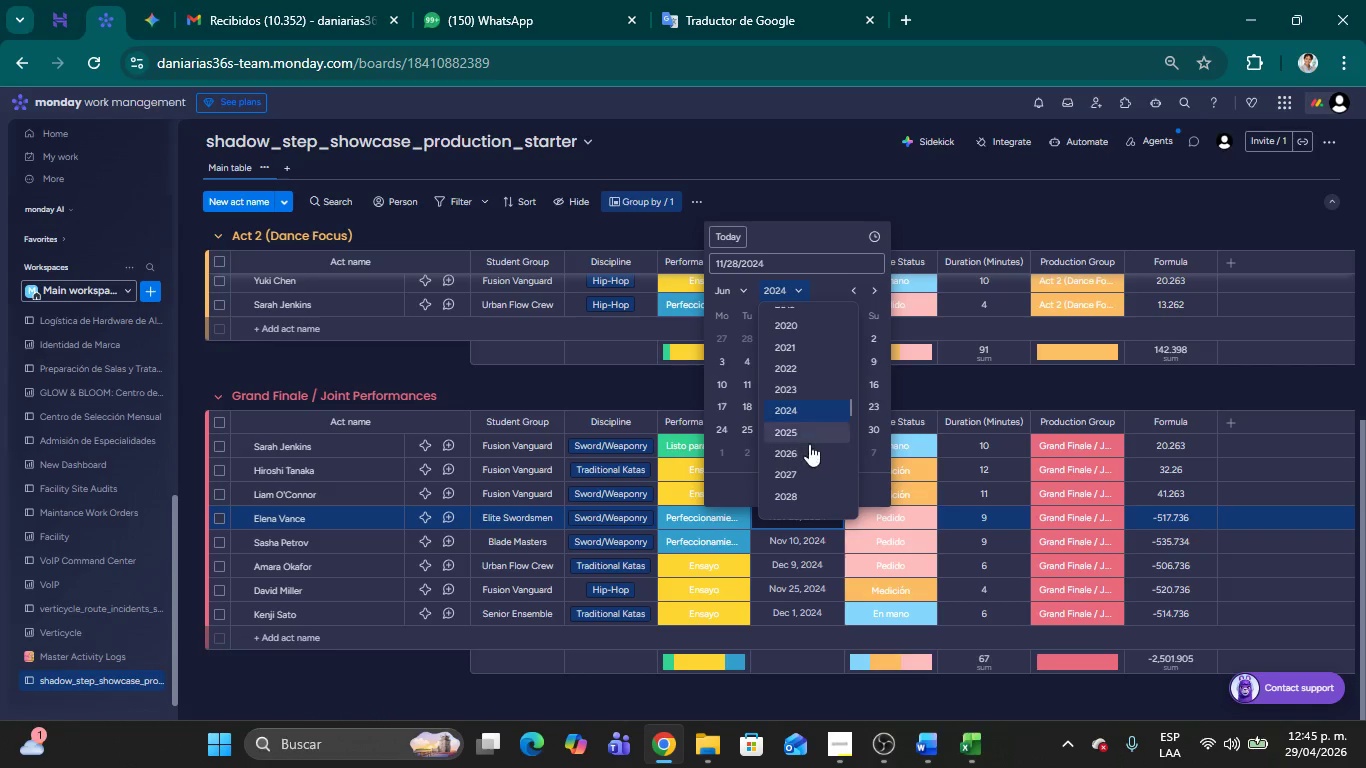 
left_click([809, 451])
 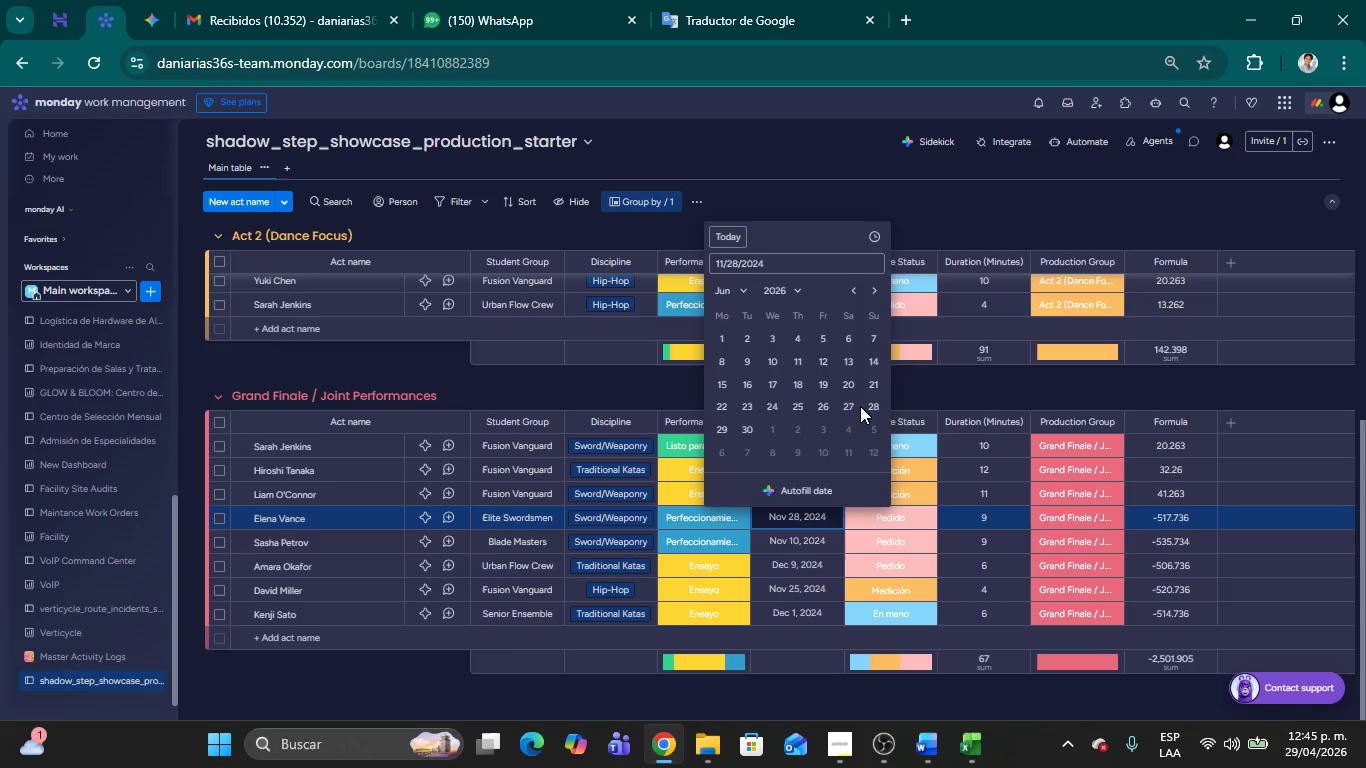 
left_click([871, 406])
 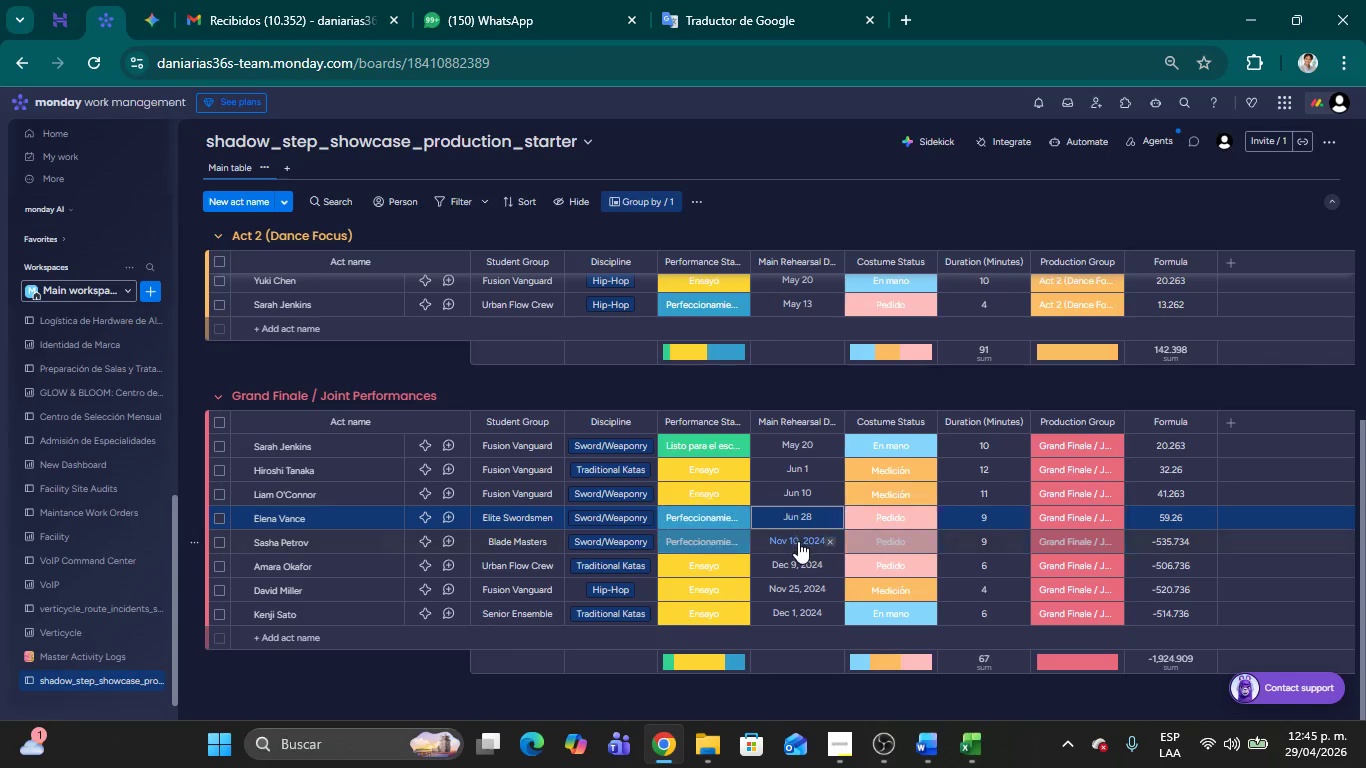 
left_click([798, 538])
 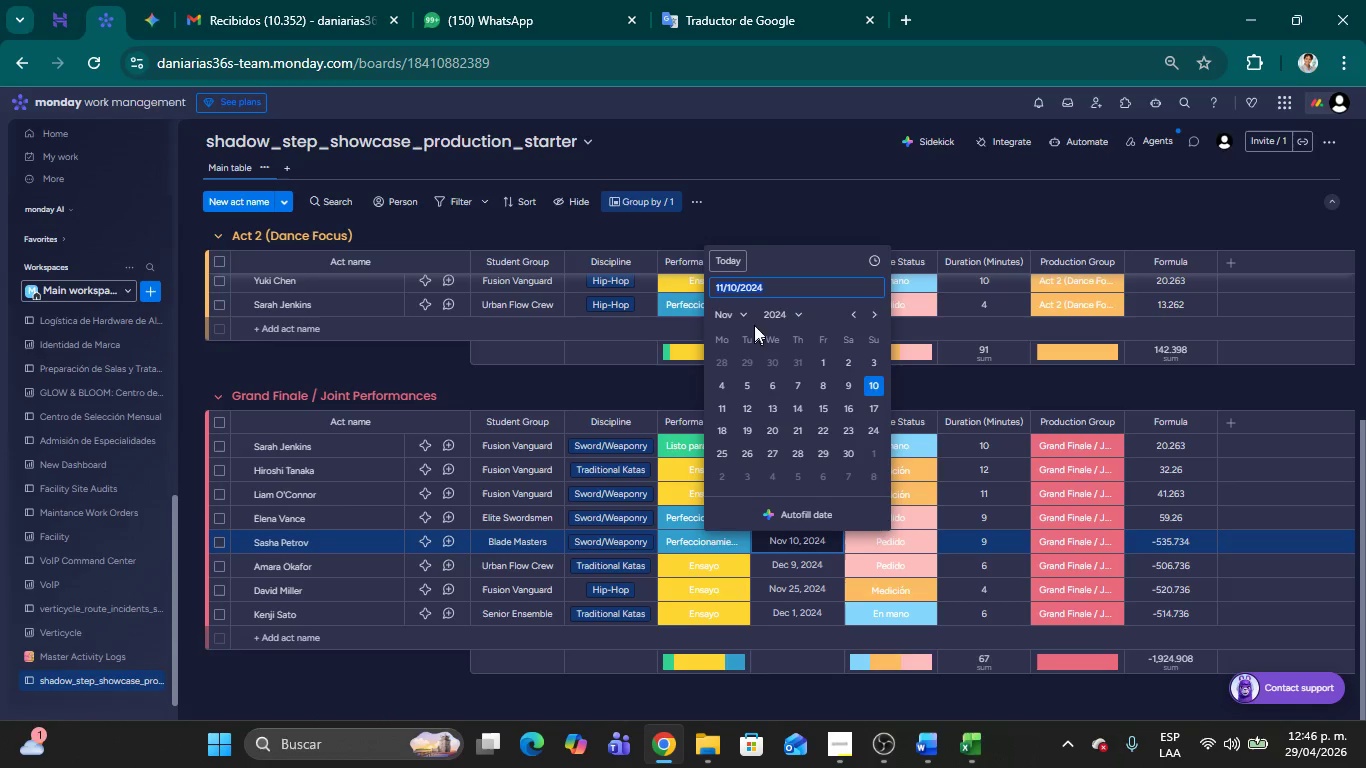 
left_click([747, 309])
 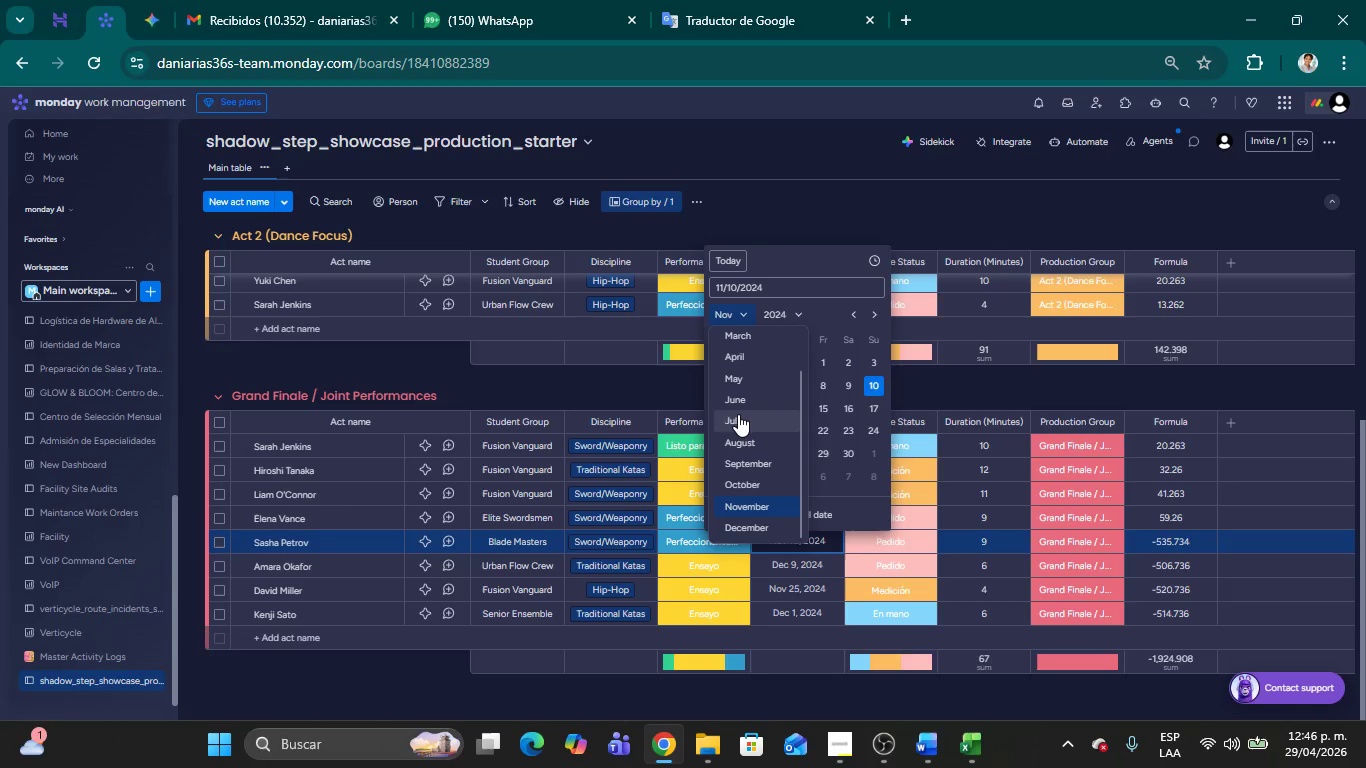 
left_click([743, 398])
 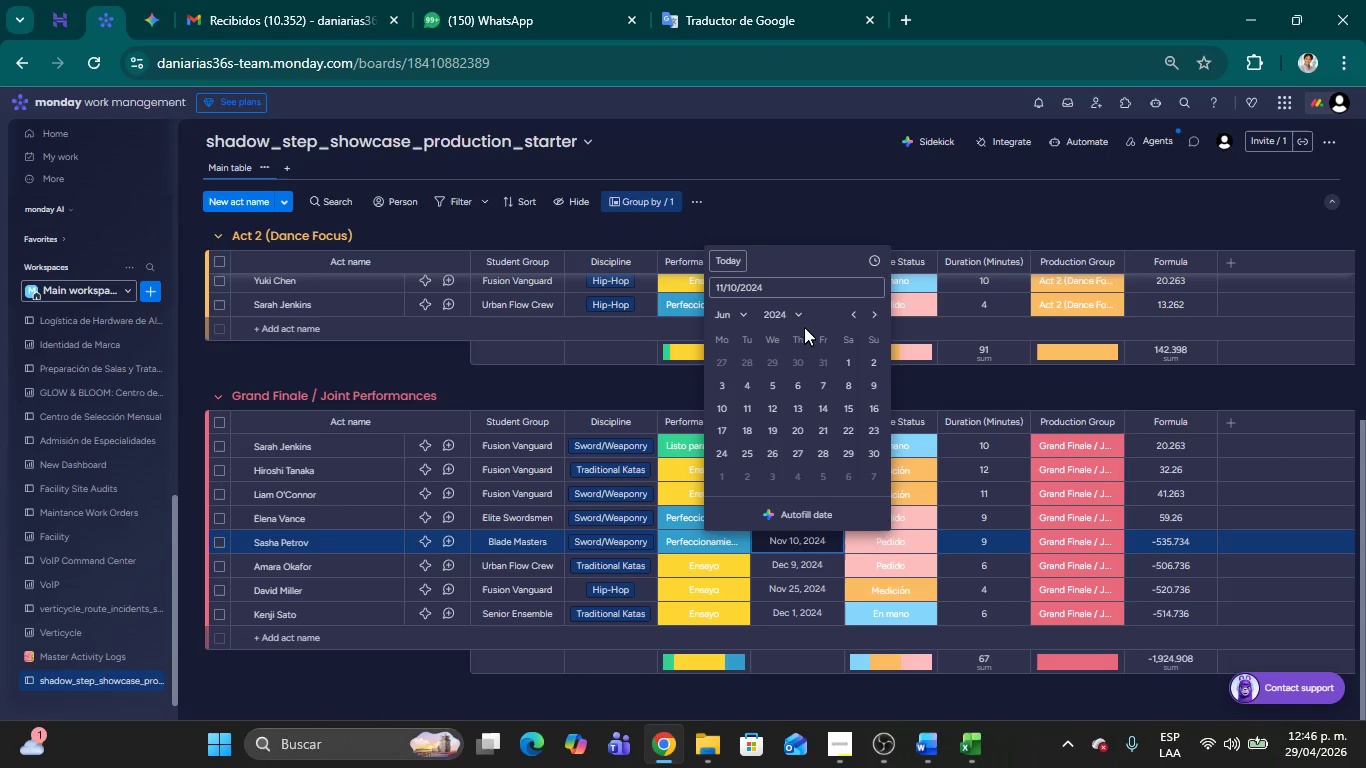 
left_click([803, 317])
 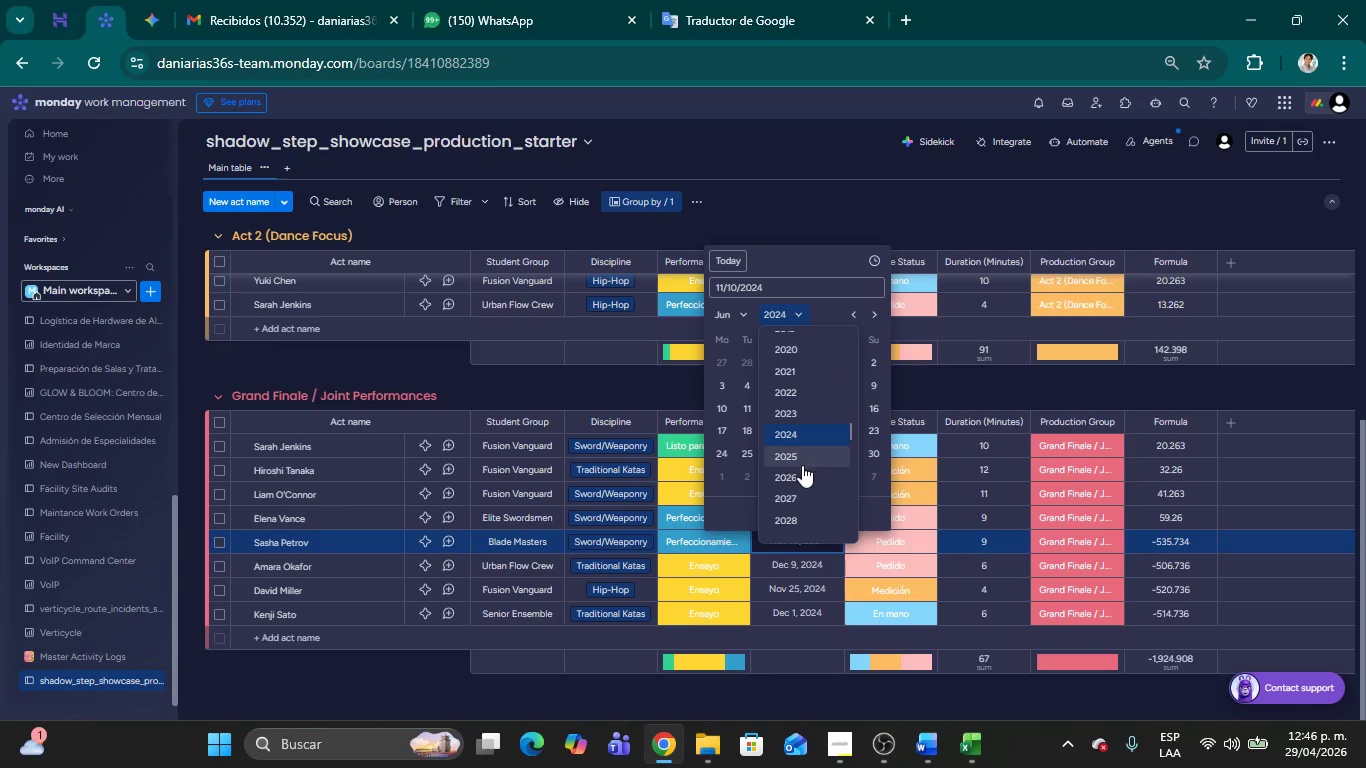 
left_click([801, 458])
 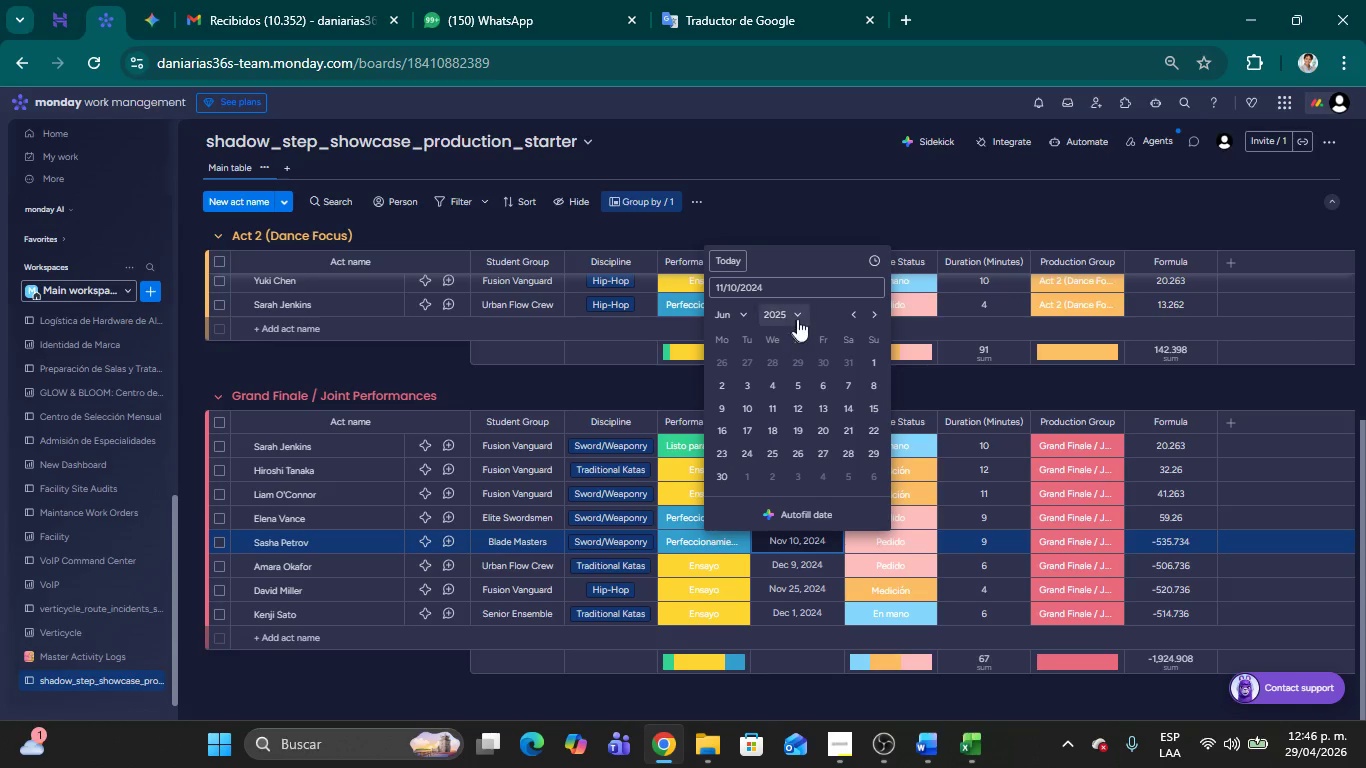 
left_click([797, 317])
 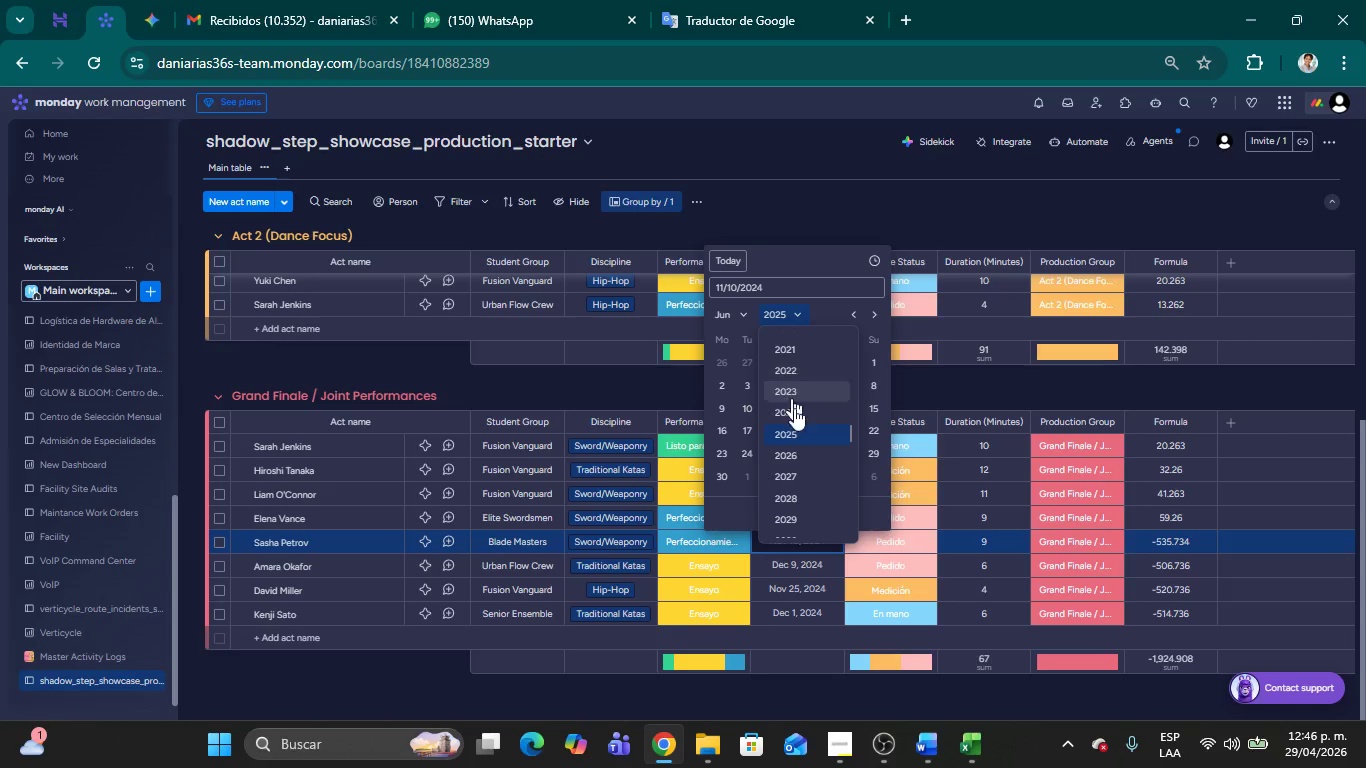 
left_click([798, 452])
 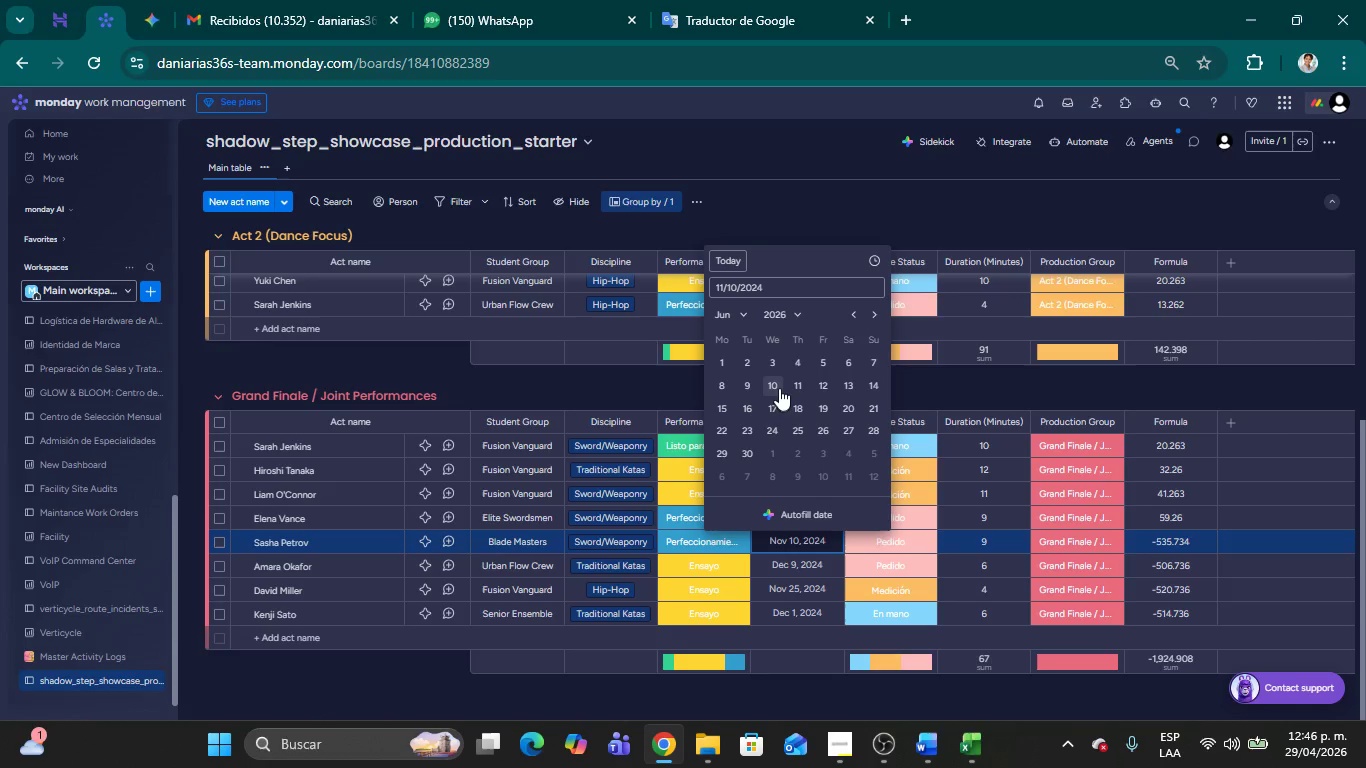 
left_click([779, 388])
 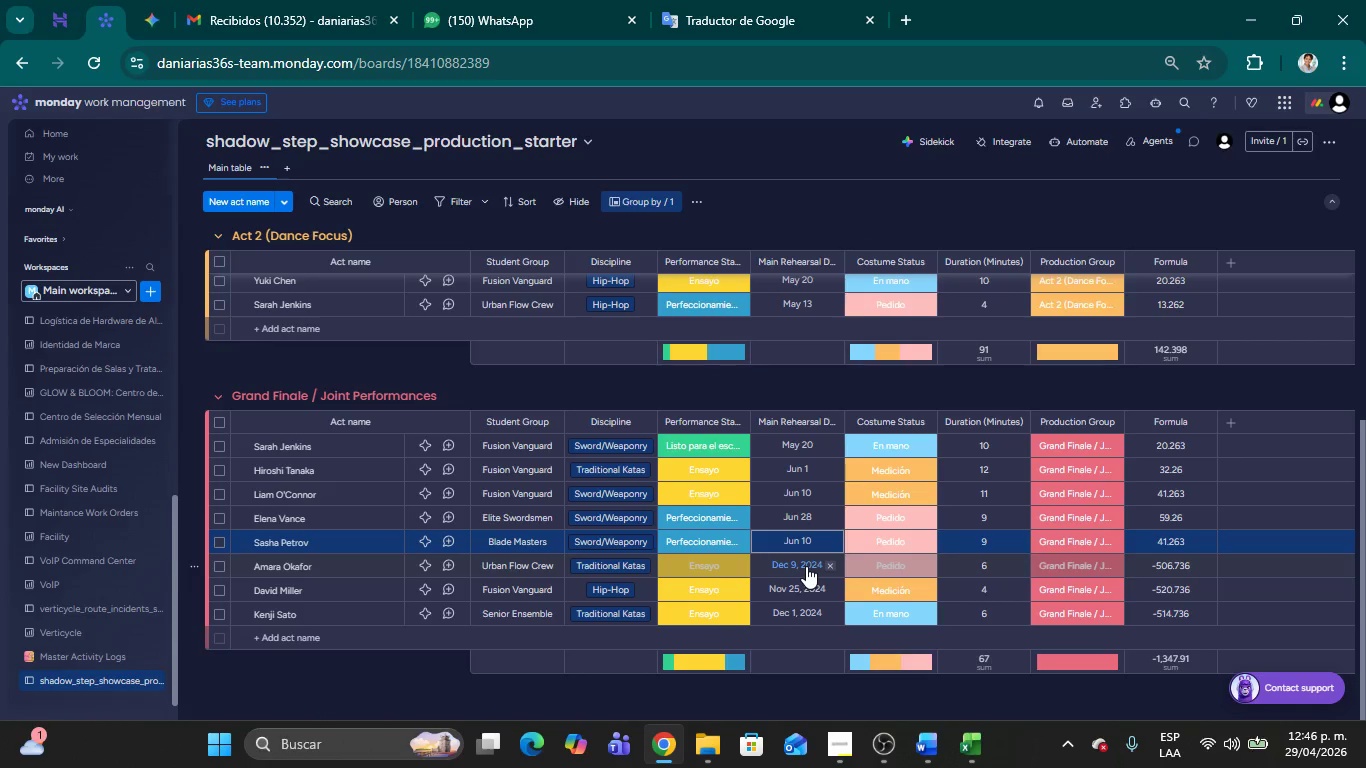 
left_click([797, 563])
 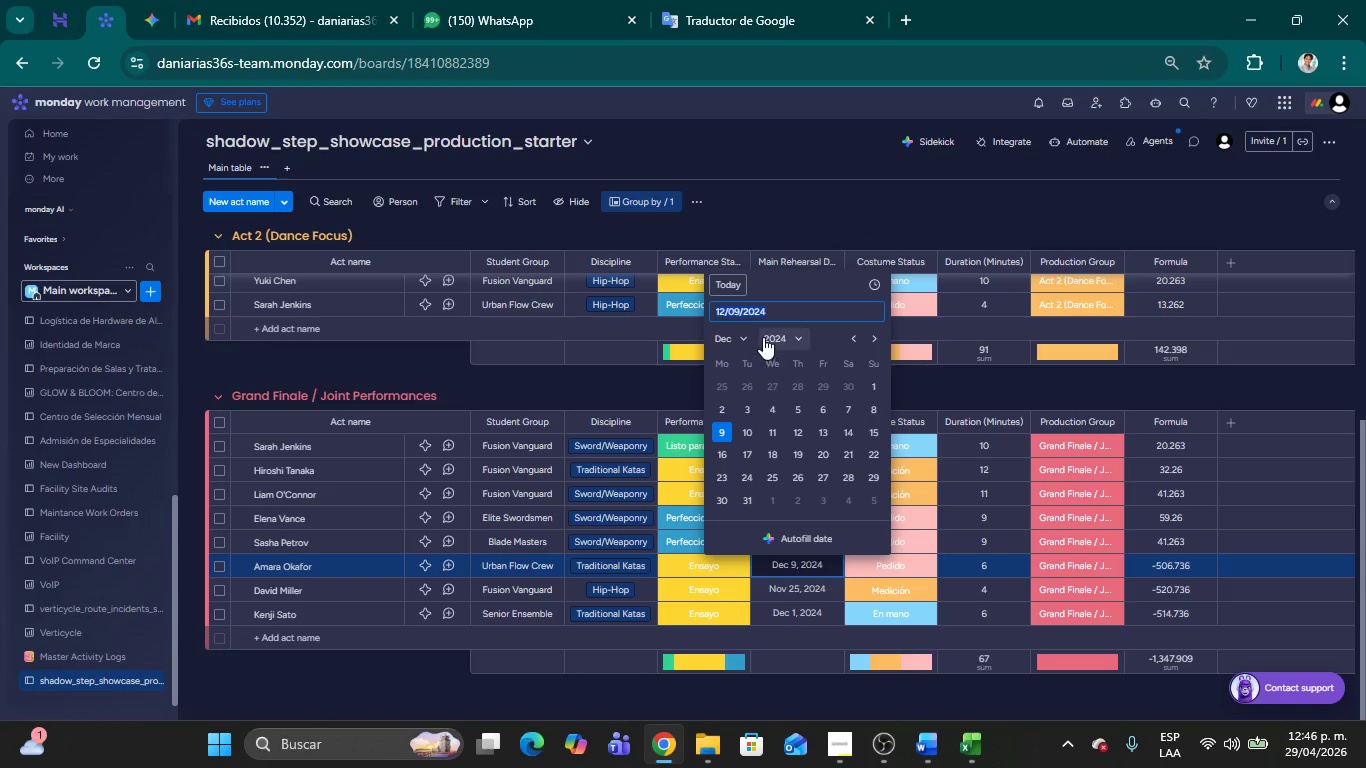 
left_click([748, 337])
 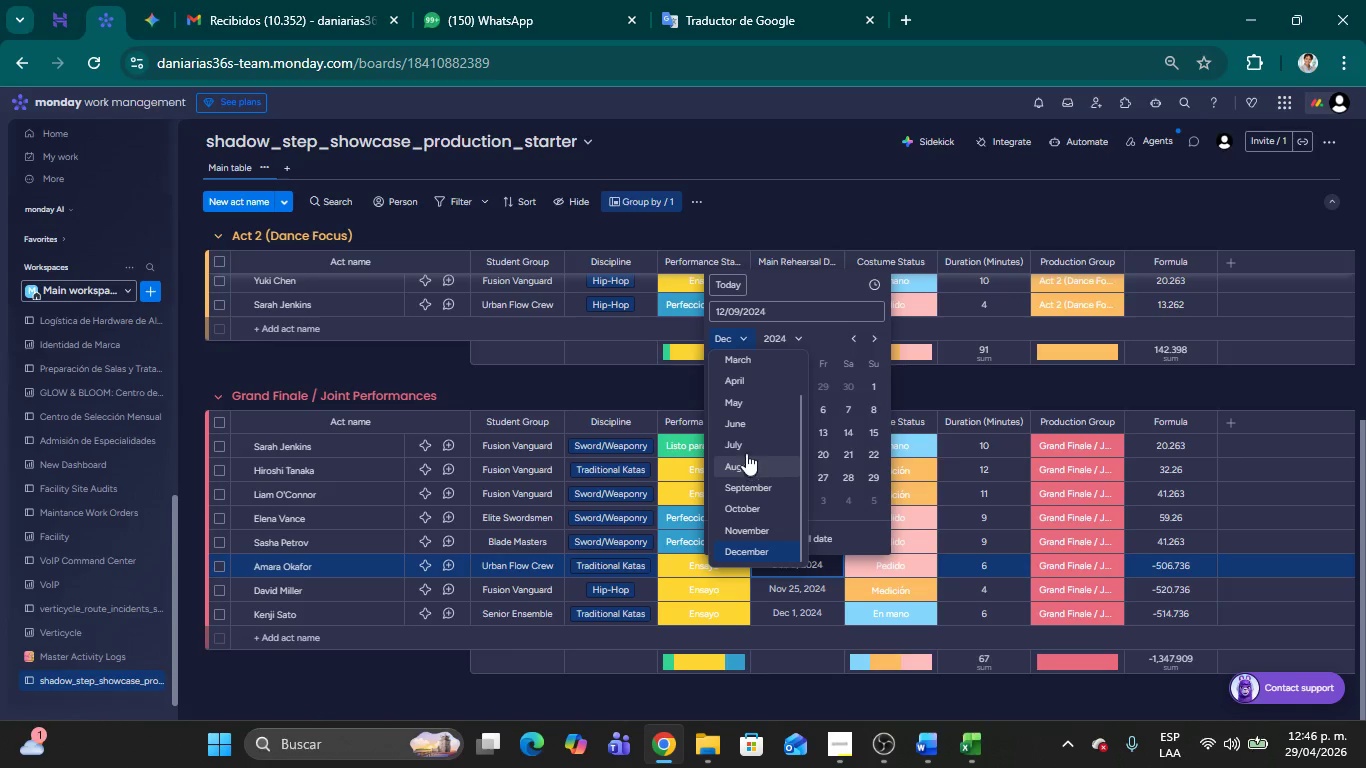 
left_click([747, 427])
 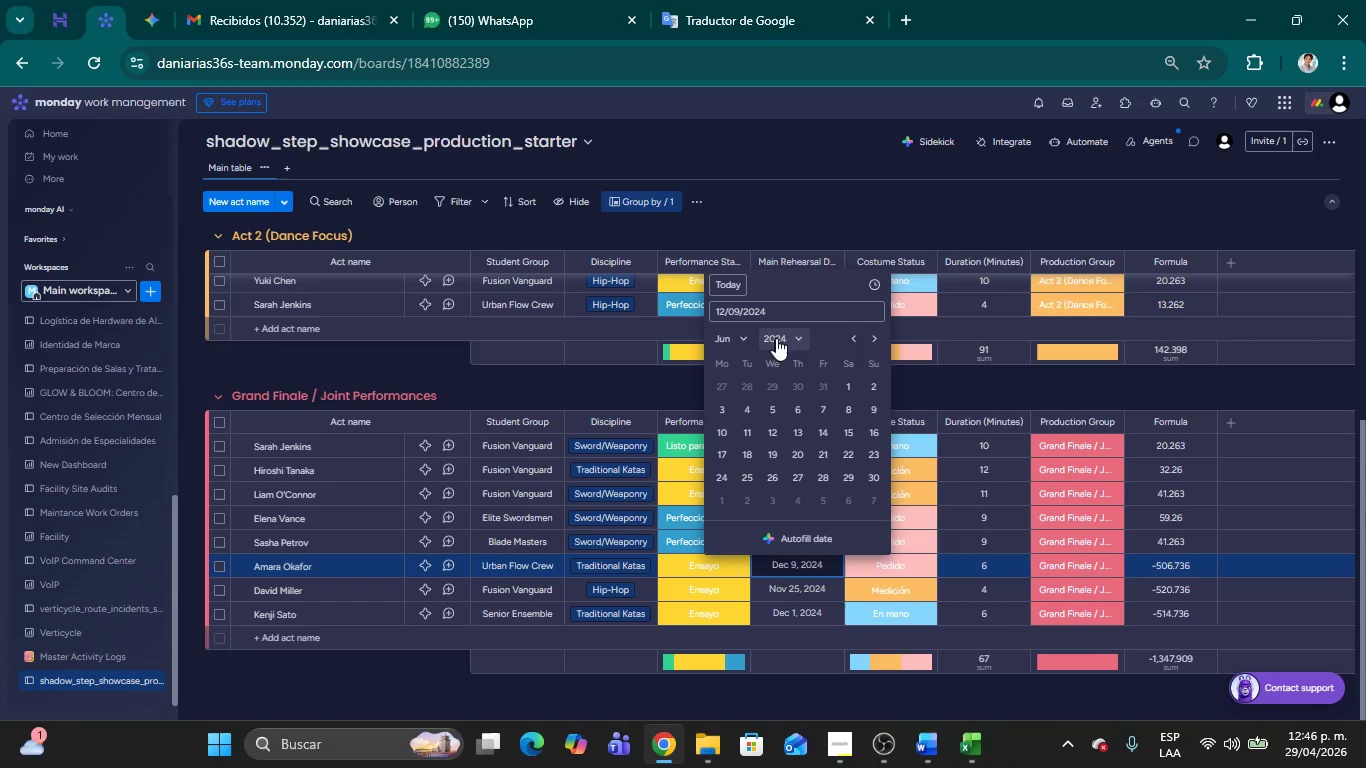 
left_click([790, 343])
 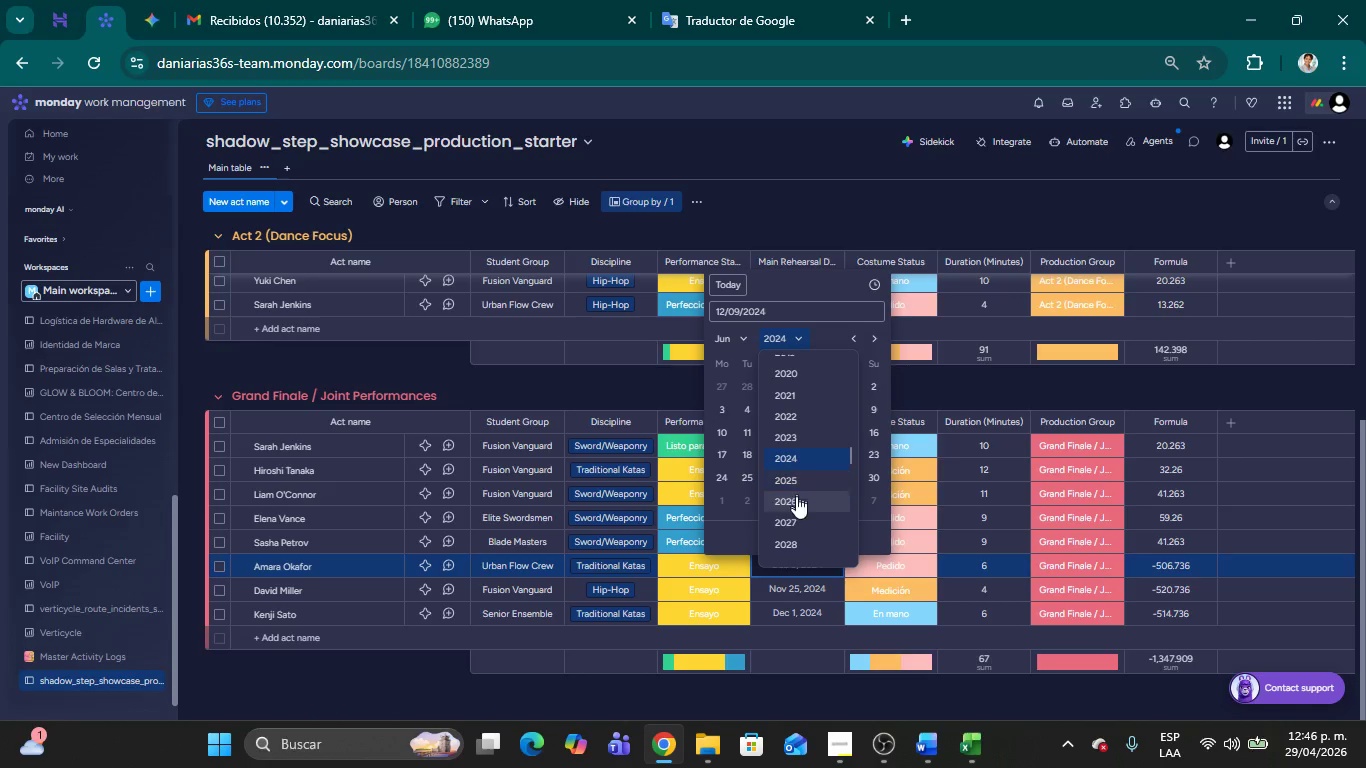 
left_click([797, 500])
 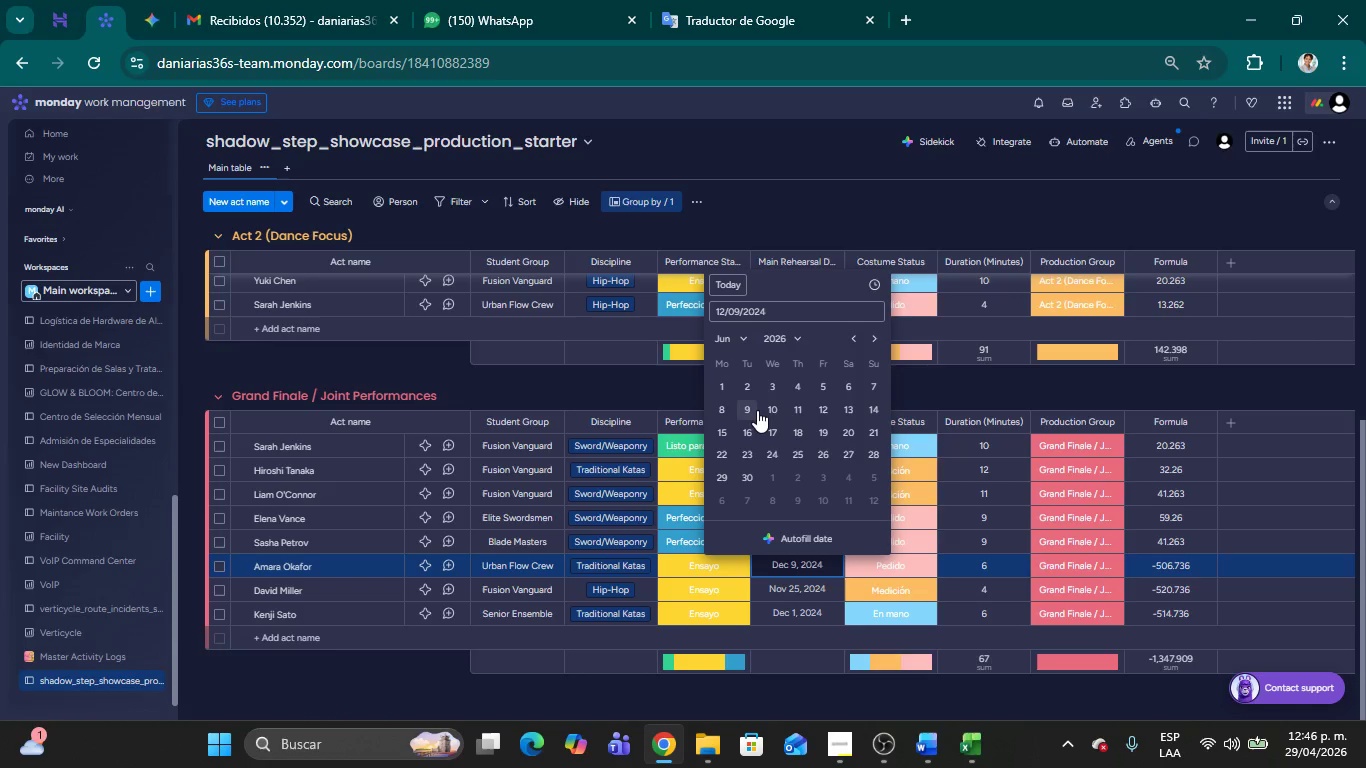 
left_click([751, 407])
 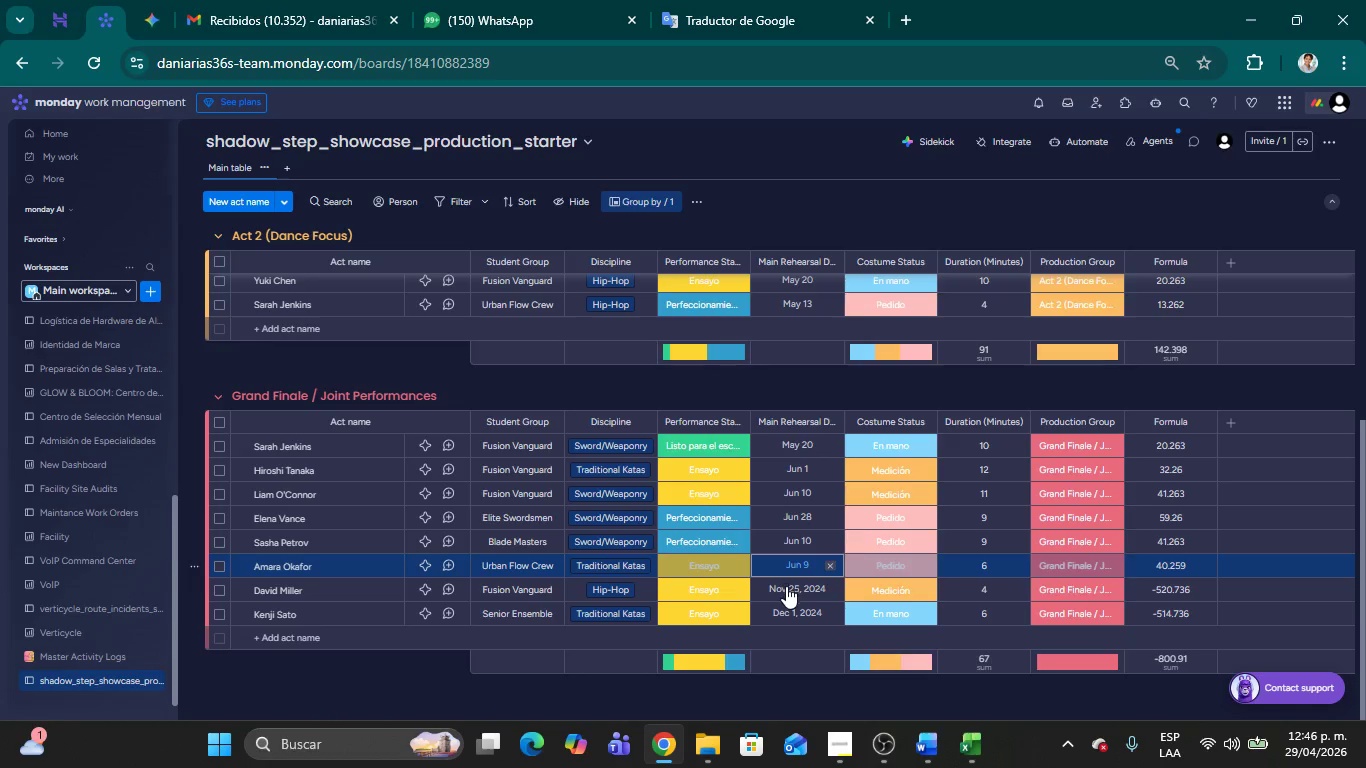 
left_click([786, 588])
 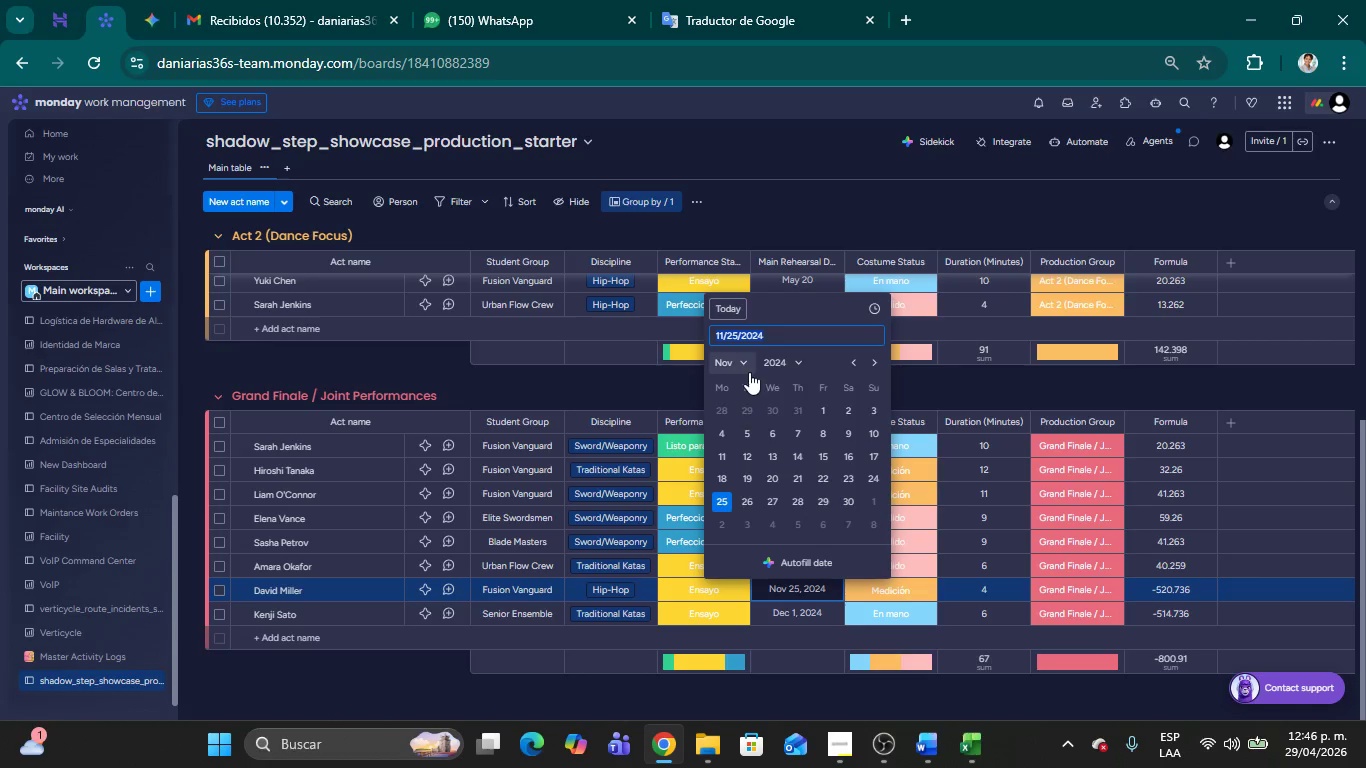 
left_click([742, 359])
 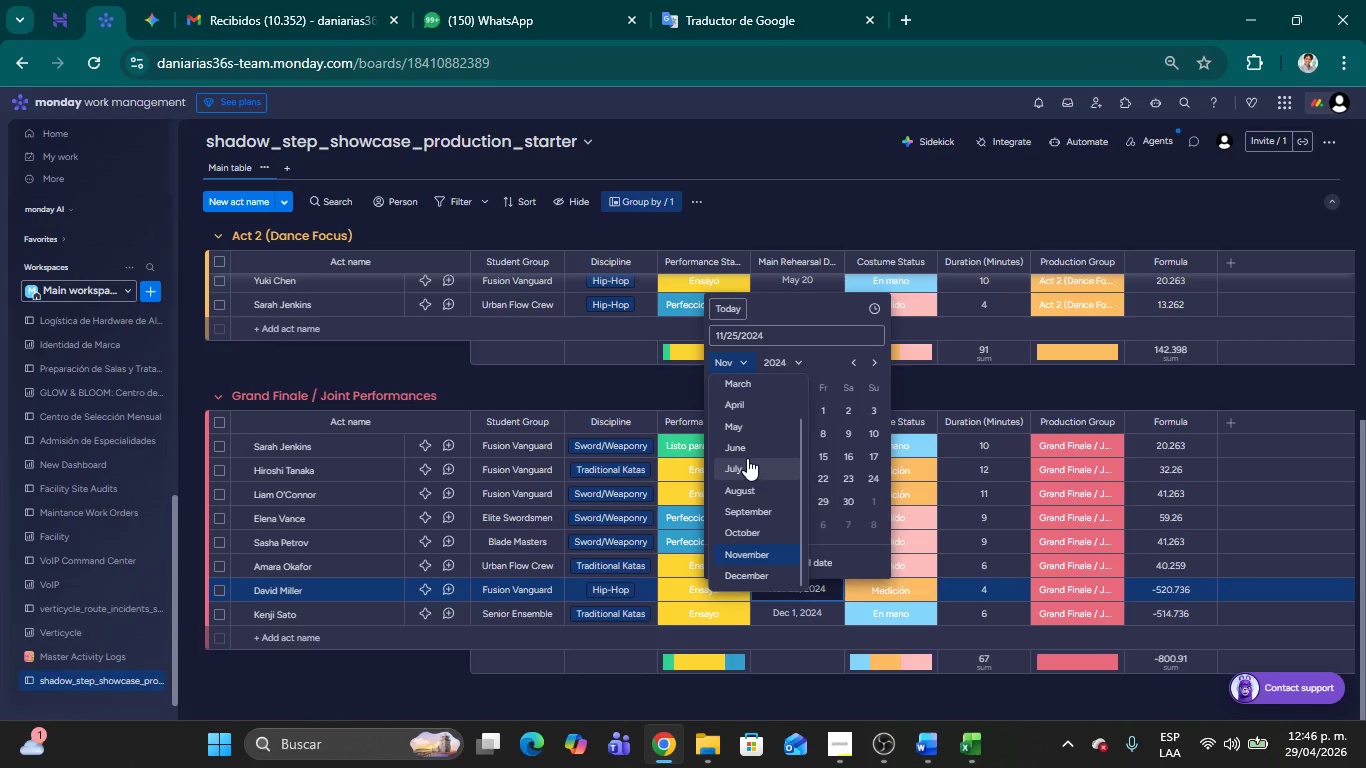 
left_click([745, 453])
 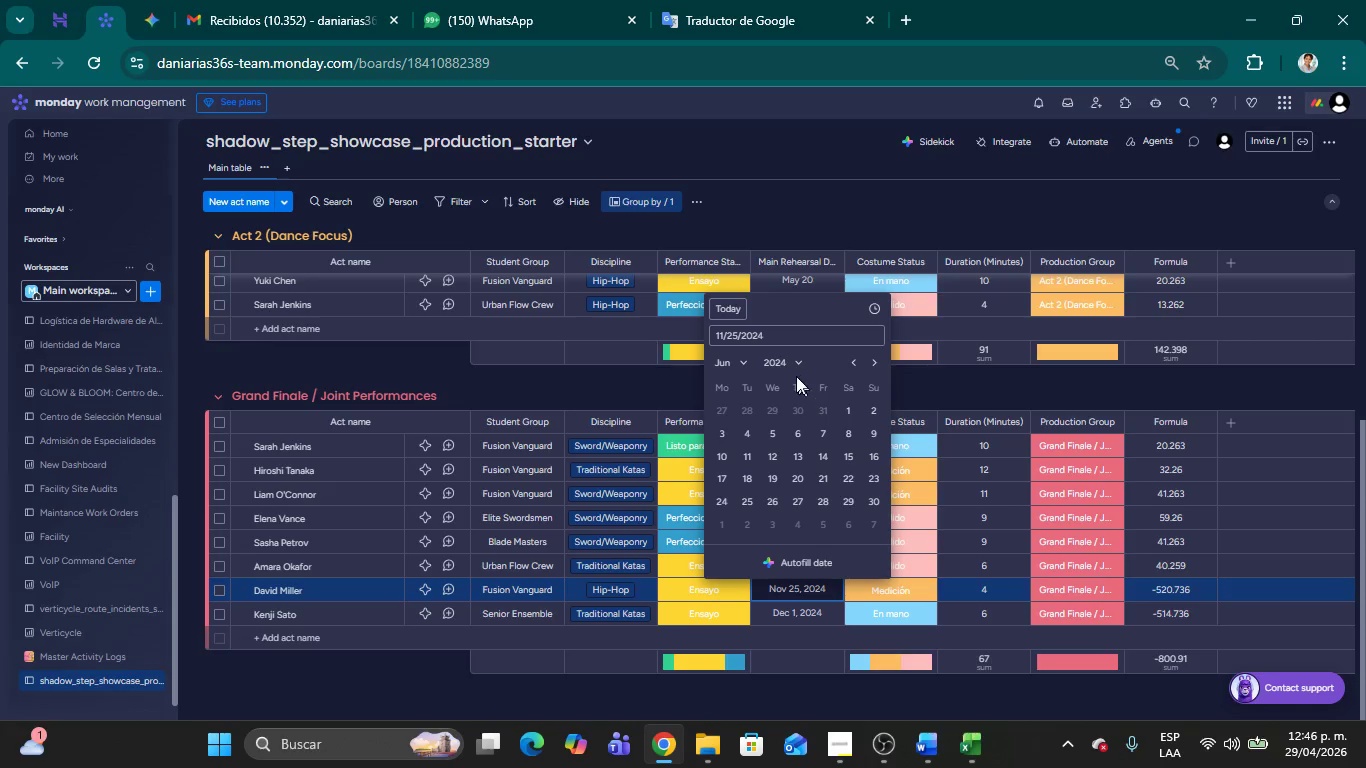 
left_click([794, 363])
 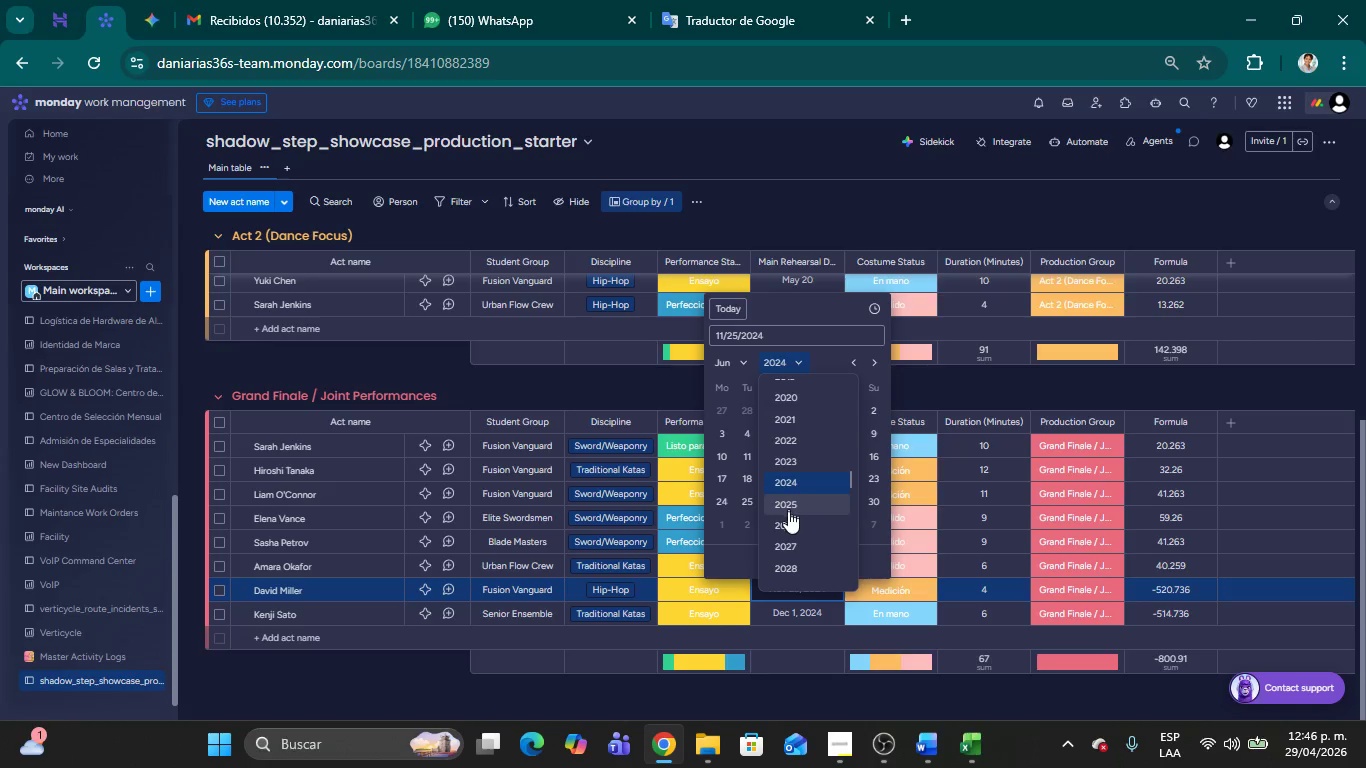 
left_click([789, 524])
 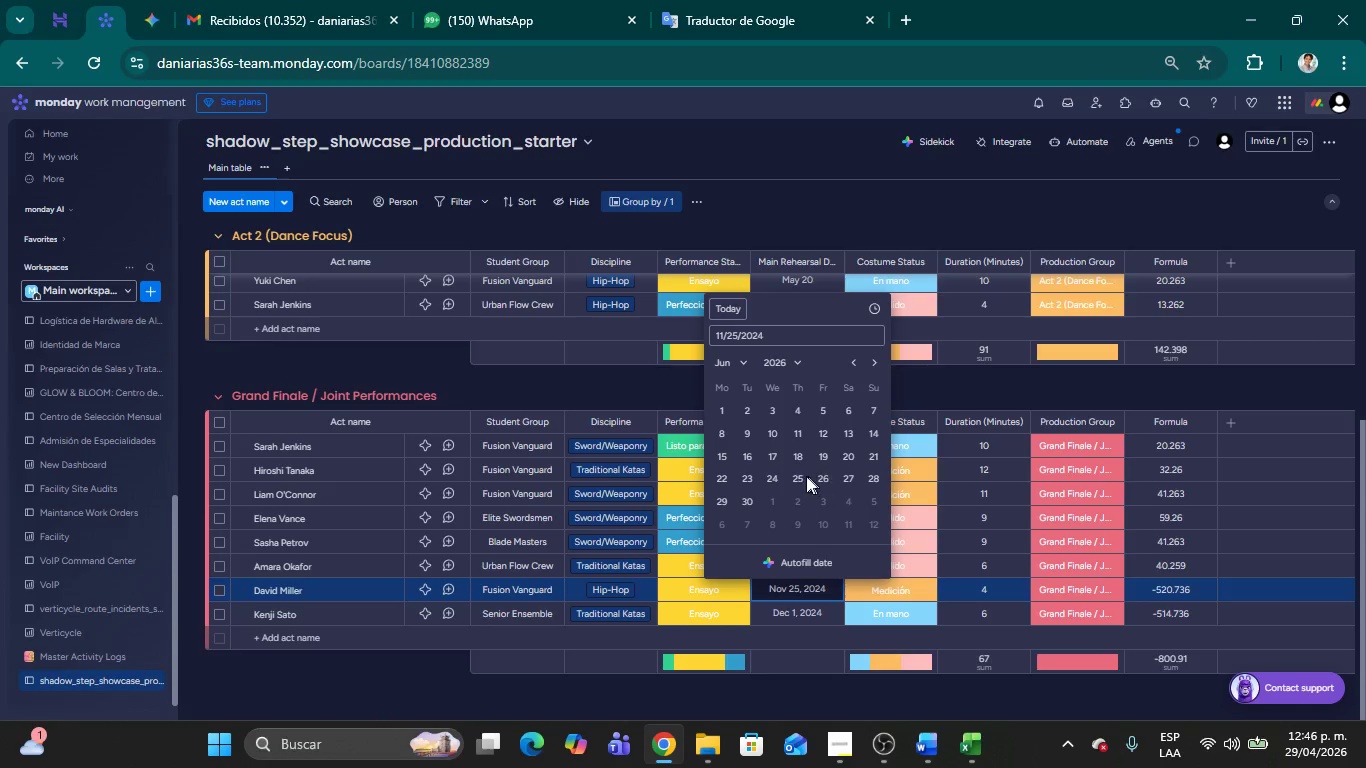 
left_click([795, 478])
 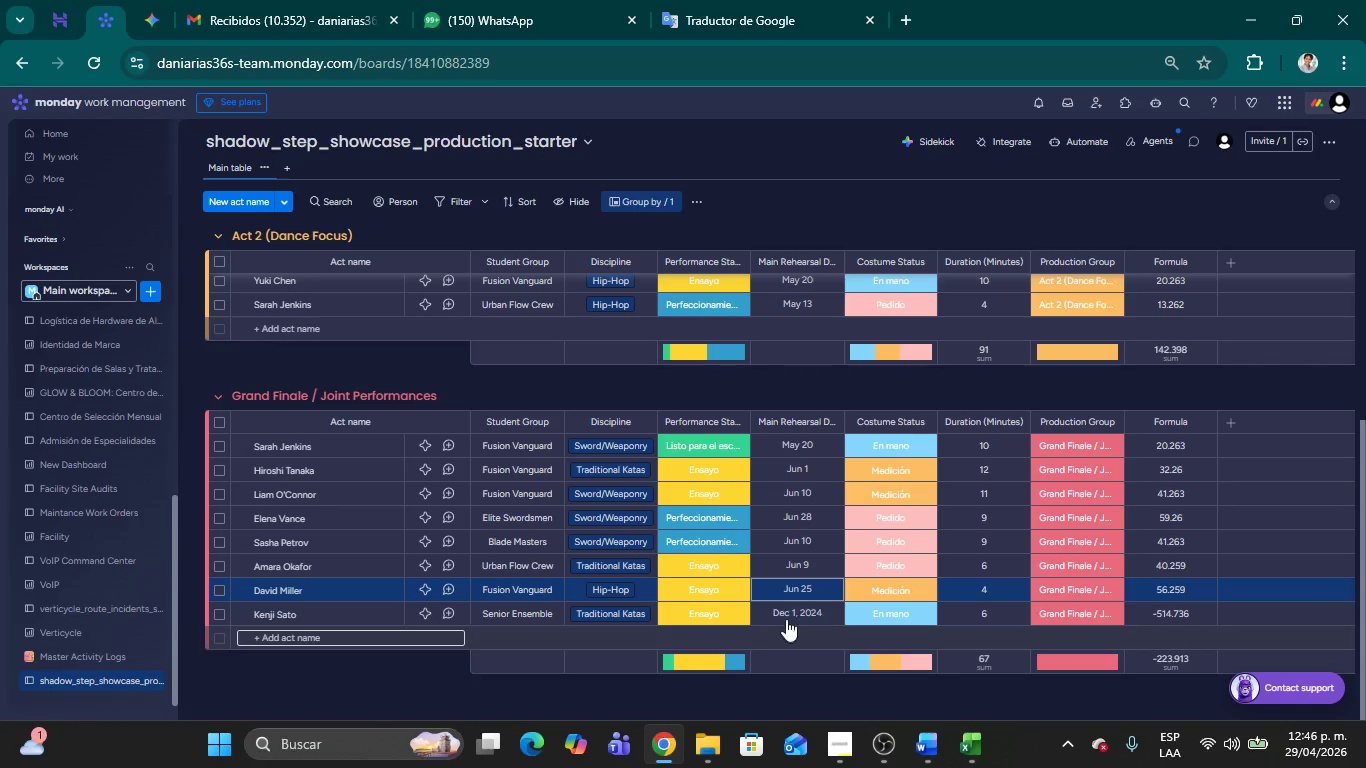 
left_click([784, 615])
 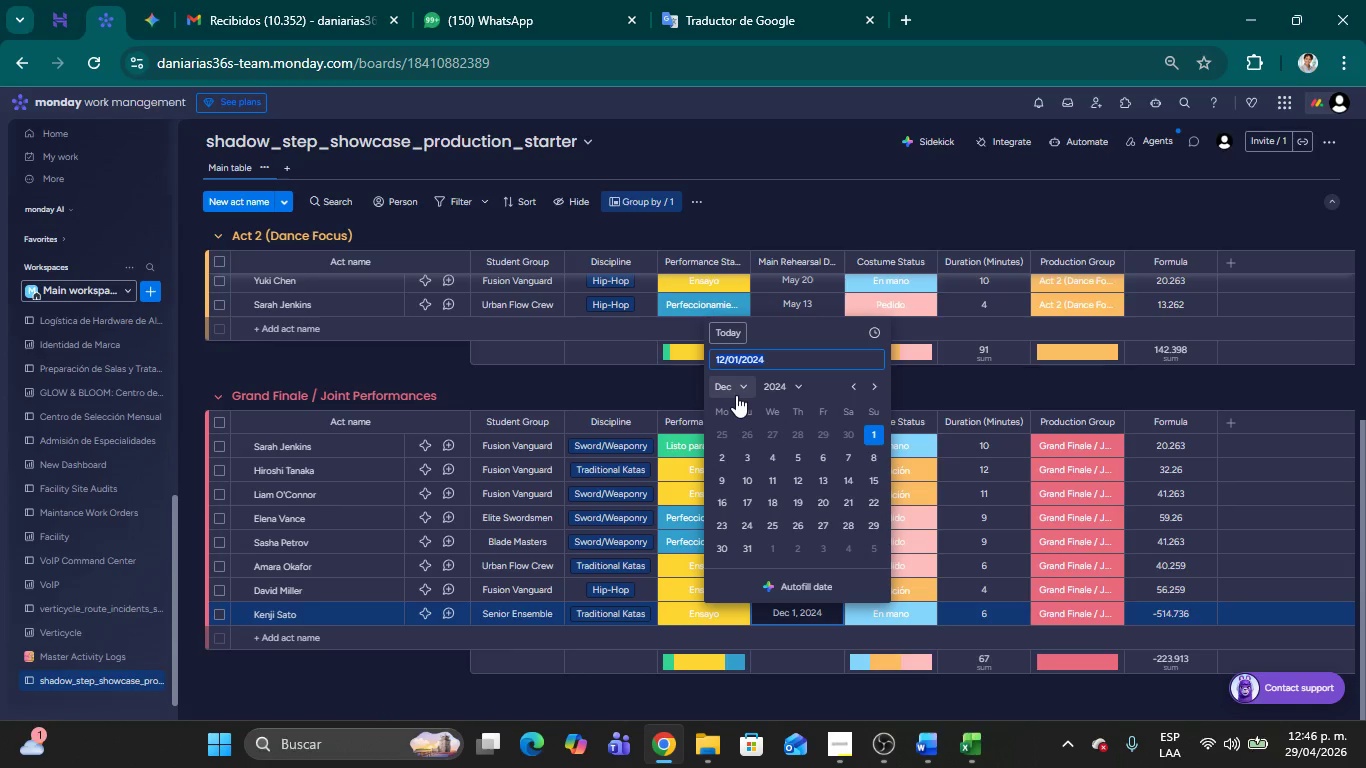 
left_click([747, 384])
 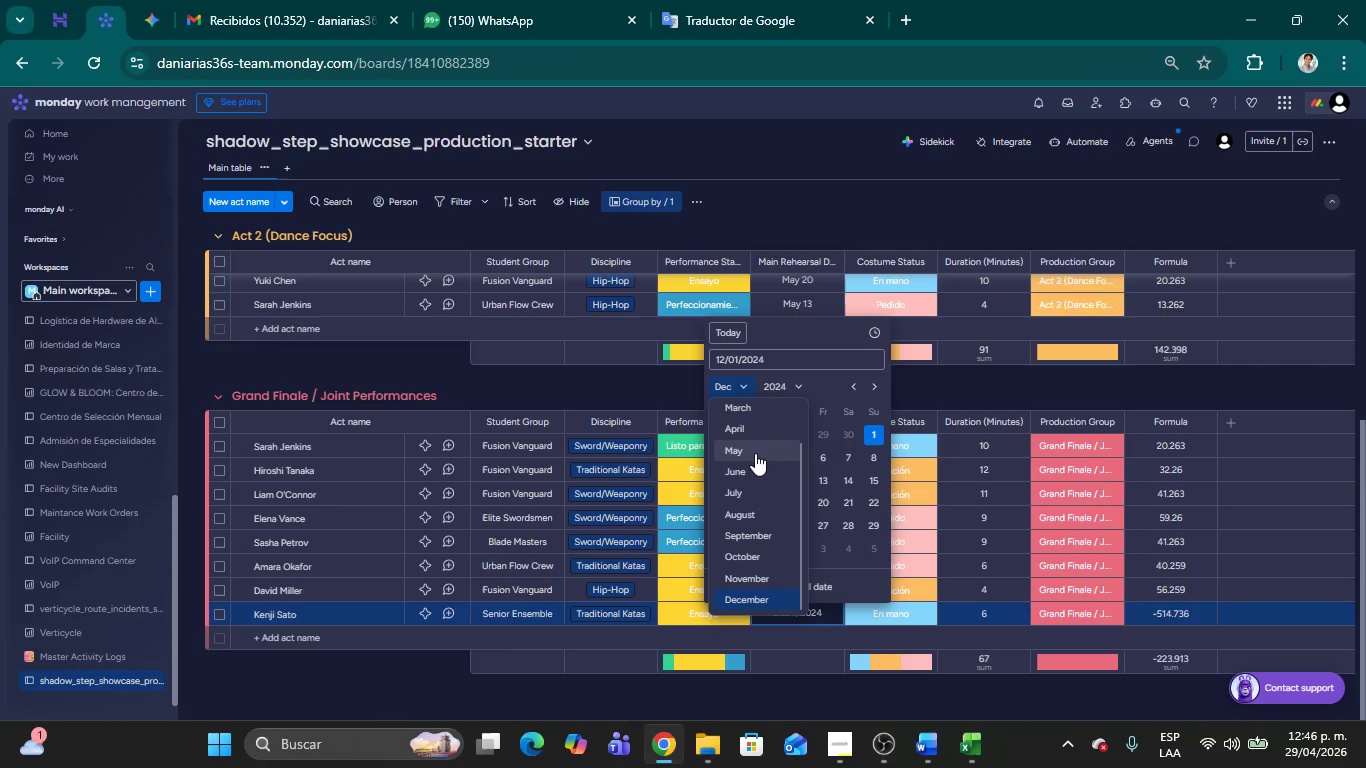 
left_click([754, 472])
 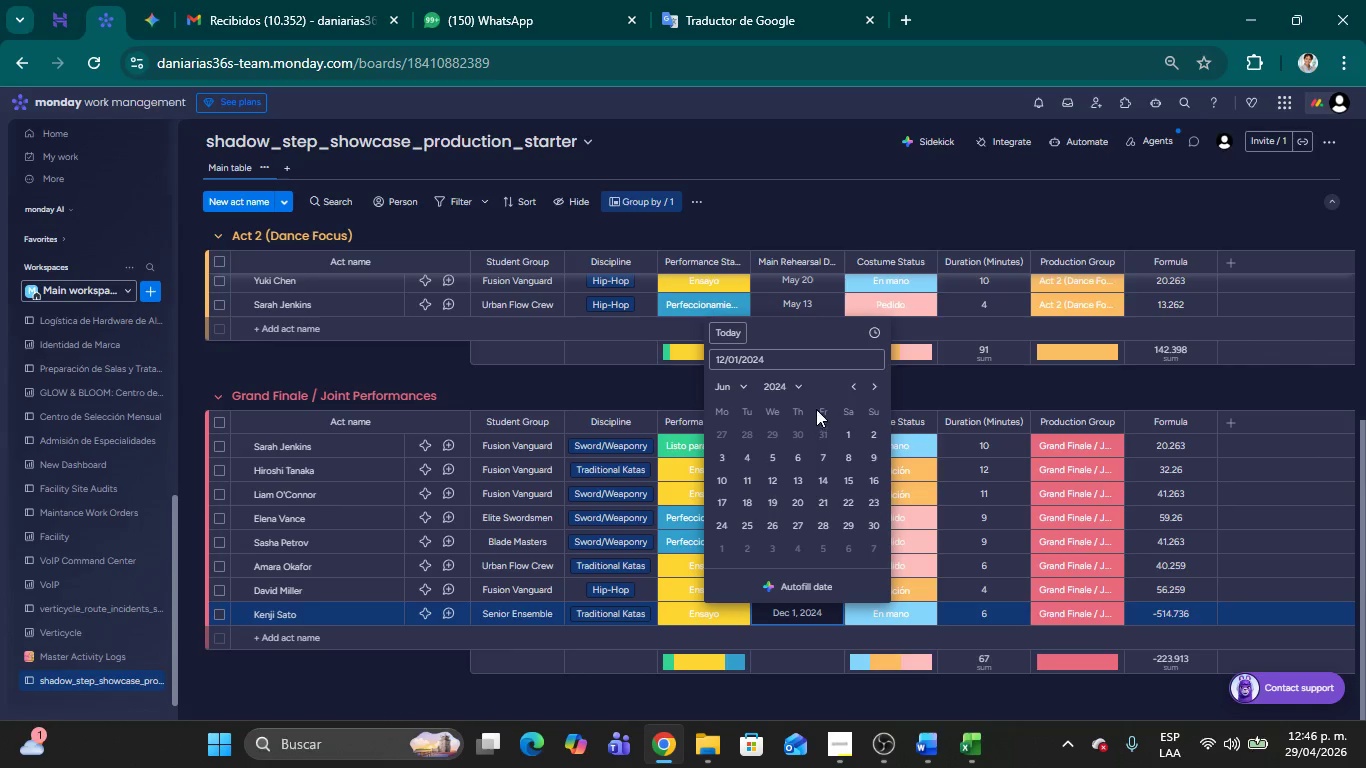 
left_click([792, 386])
 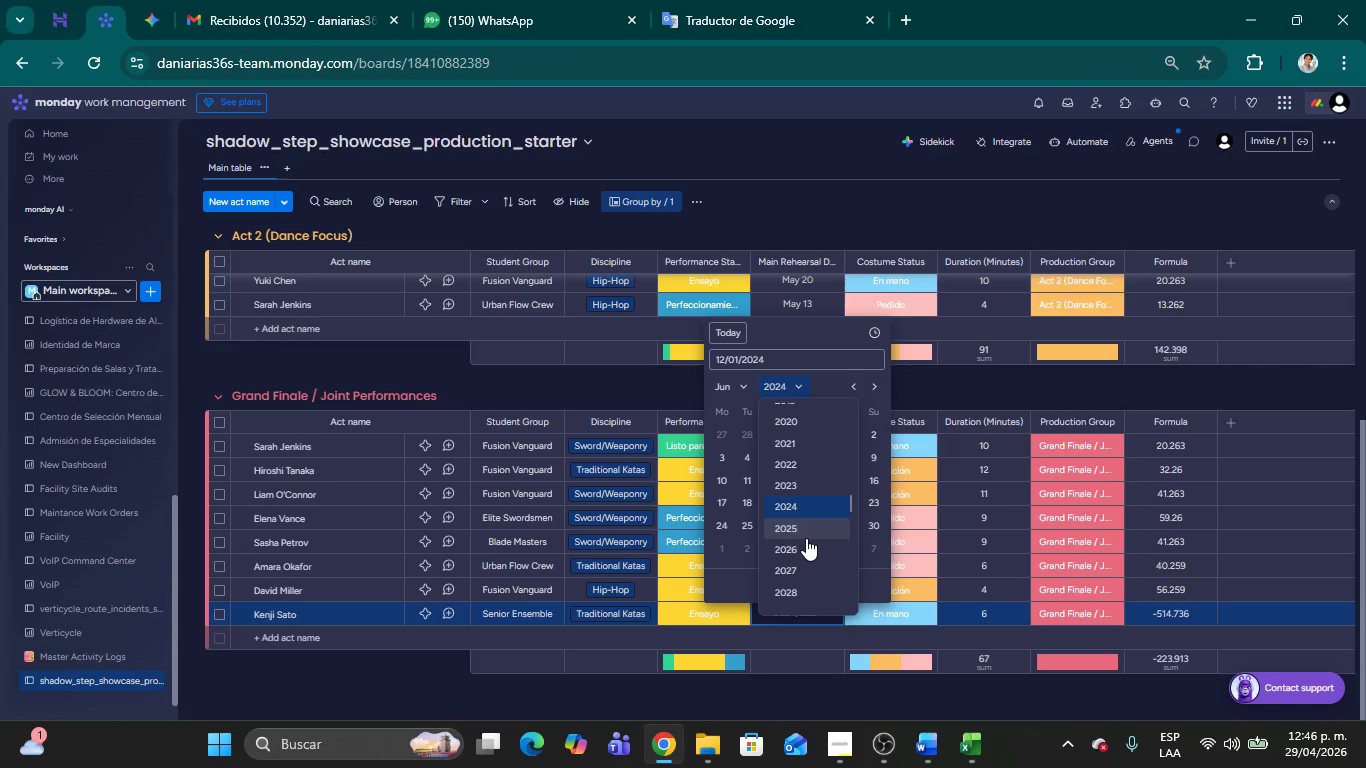 
left_click([806, 541])
 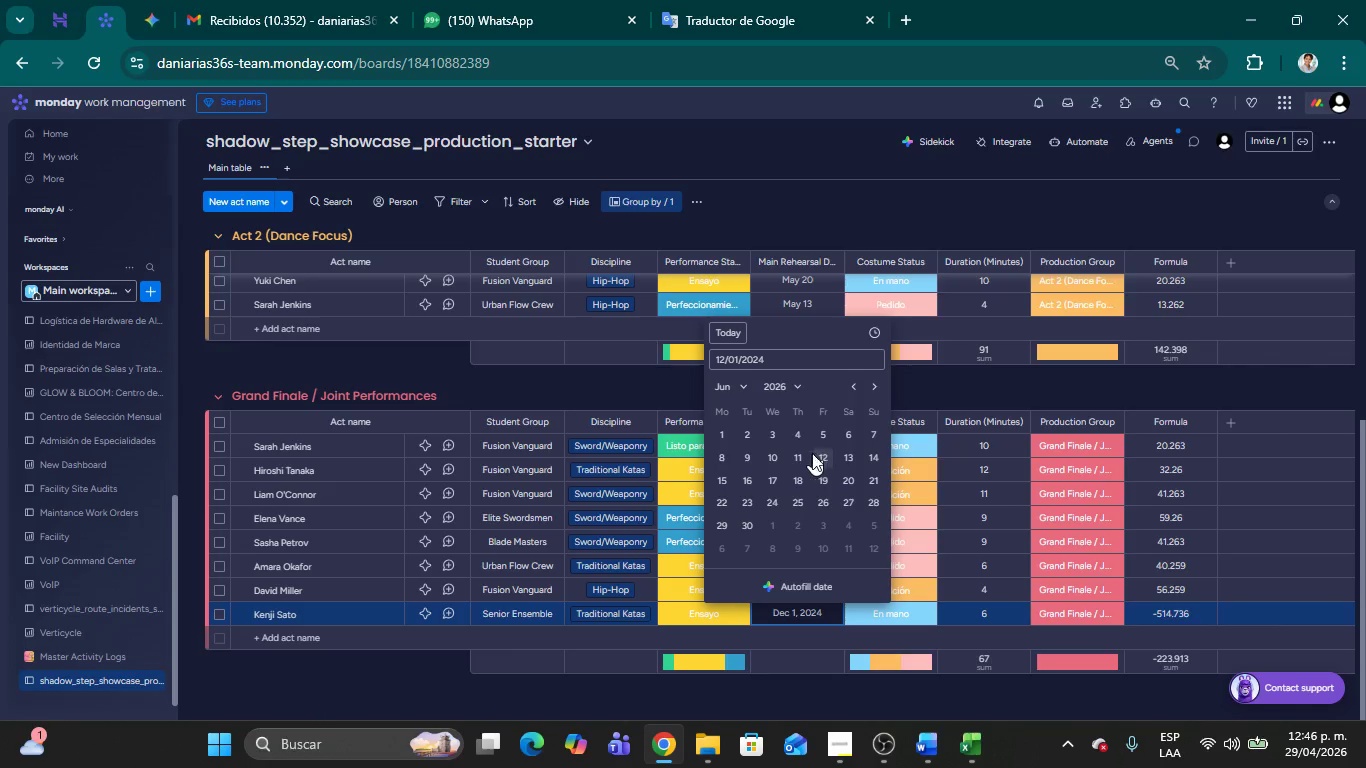 
left_click([796, 453])
 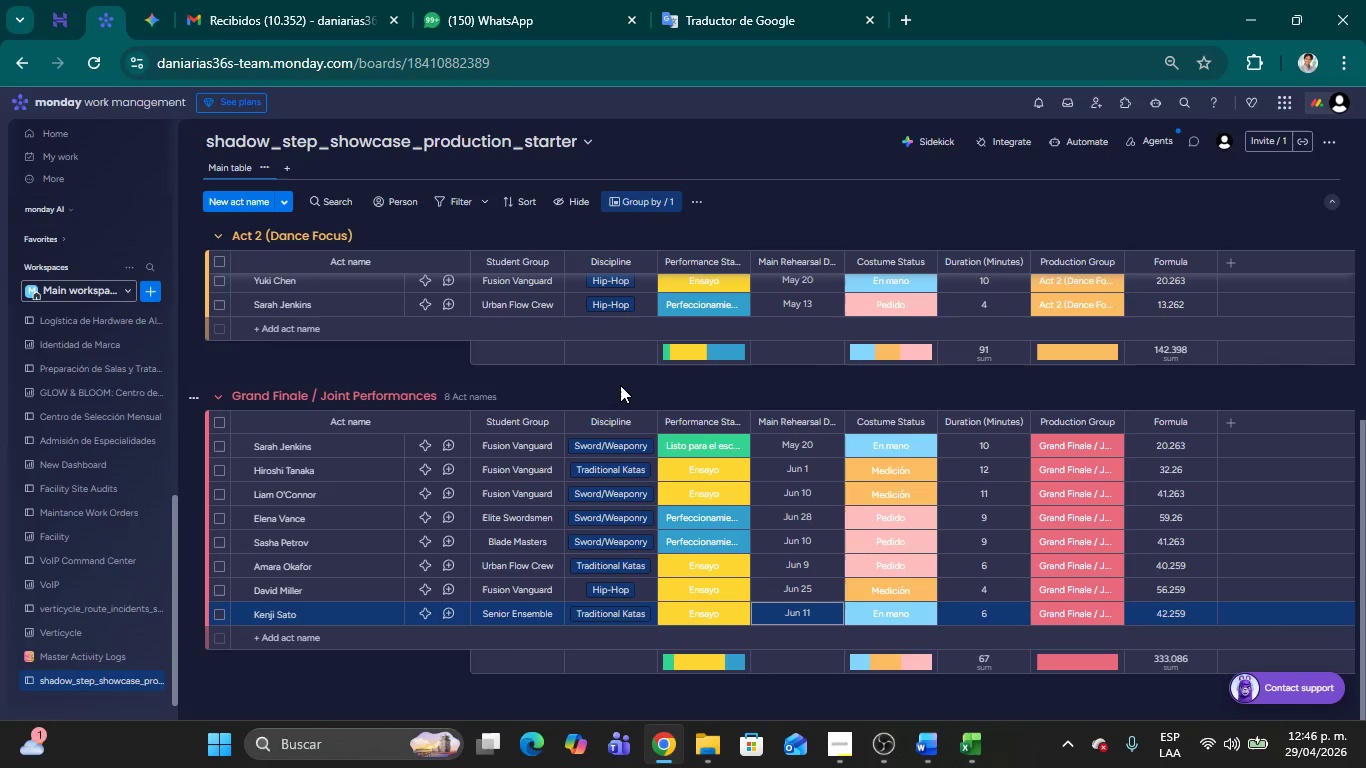 
left_click([620, 385])
 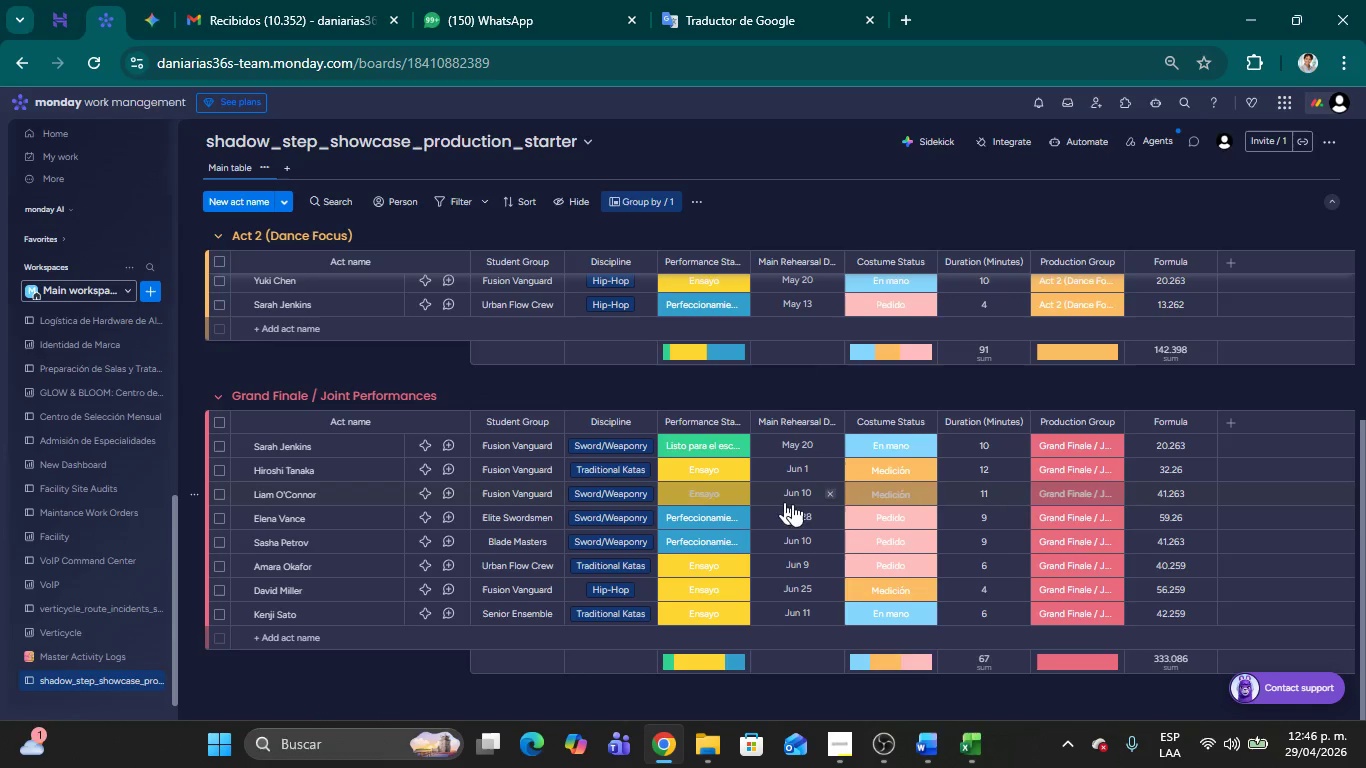 
scroll: coordinate [846, 501], scroll_direction: up, amount: 19.0
 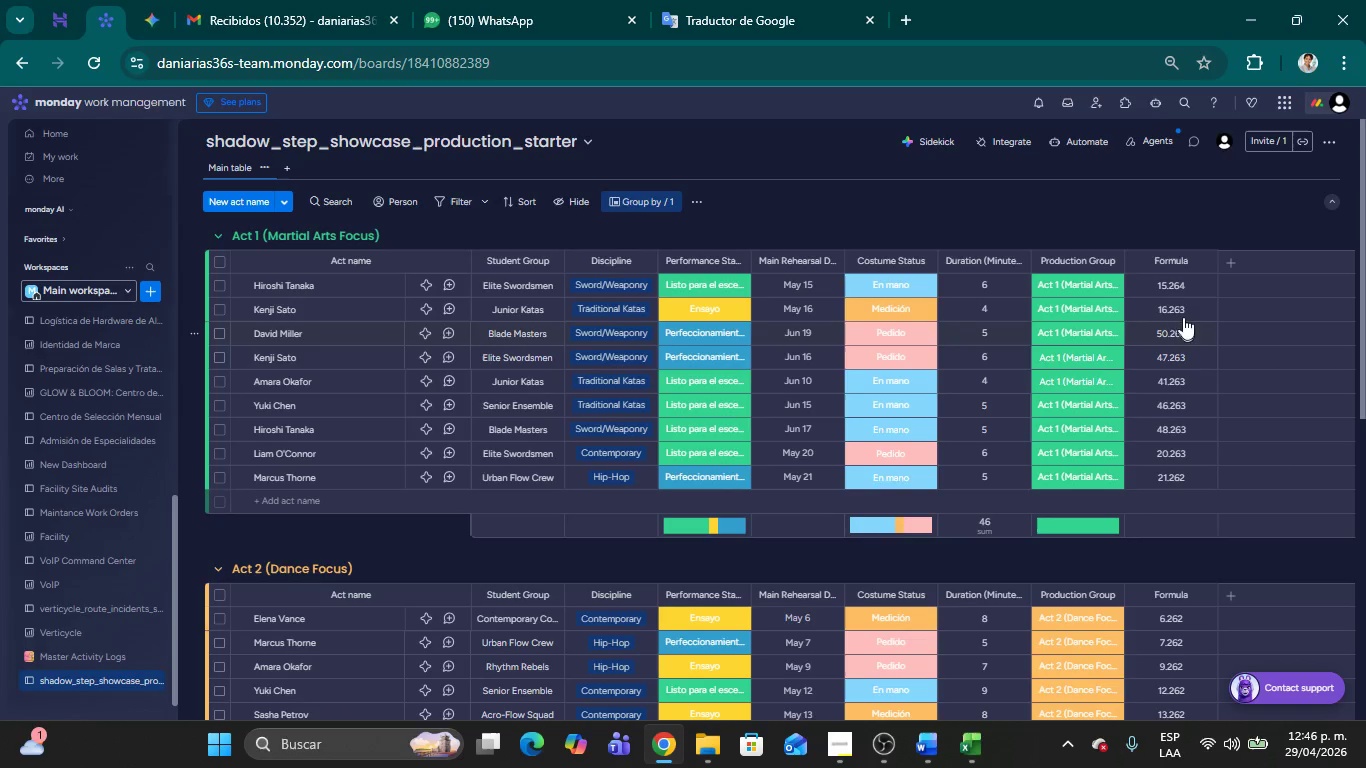 
left_click([1169, 281])
 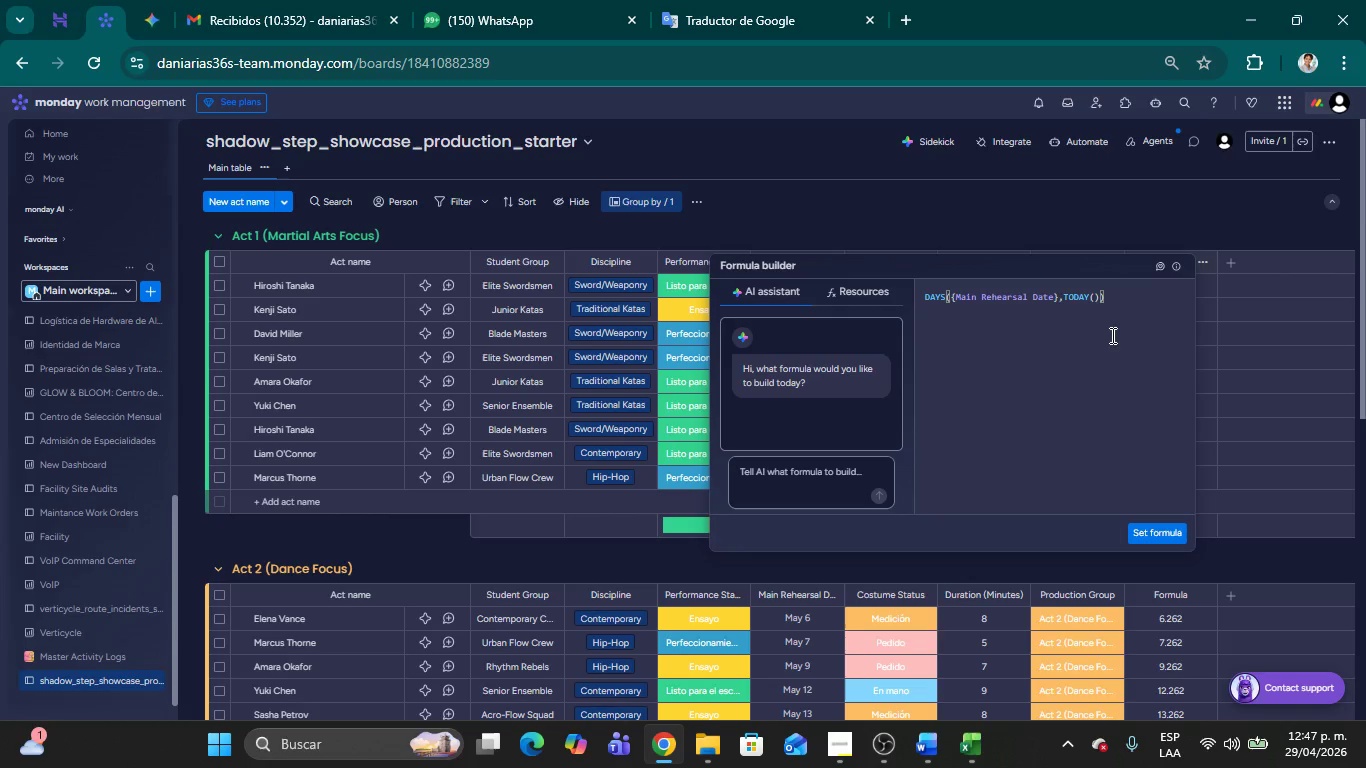 
wait(46.45)
 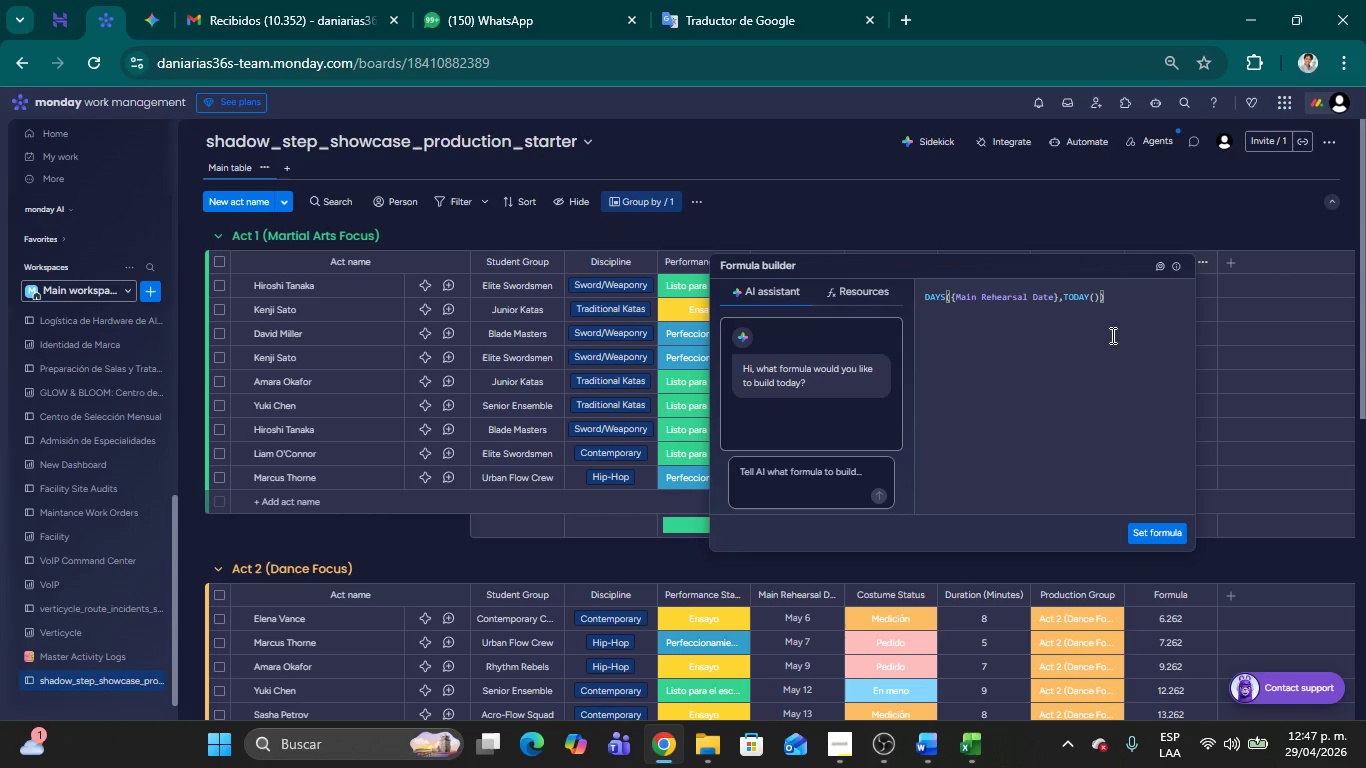 
left_click([1001, 213])
 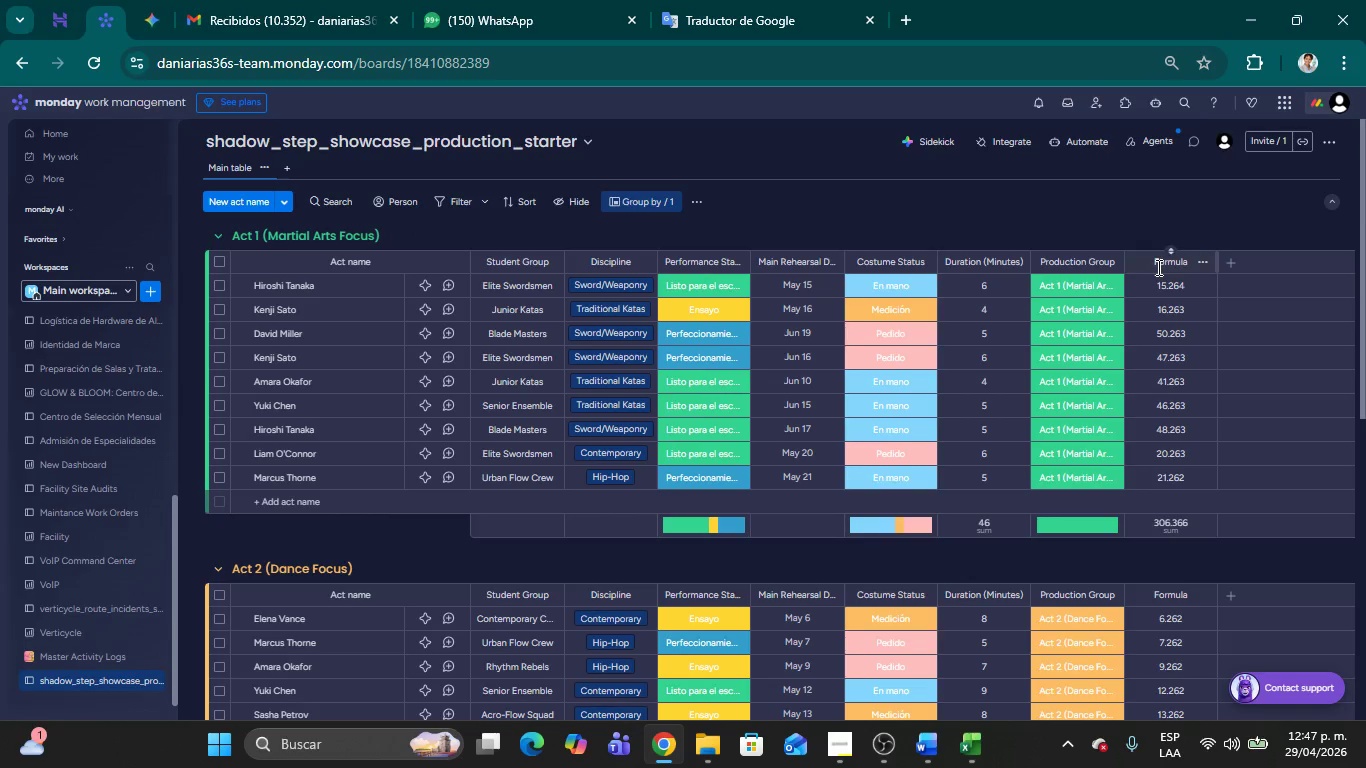 
double_click([1157, 267])
 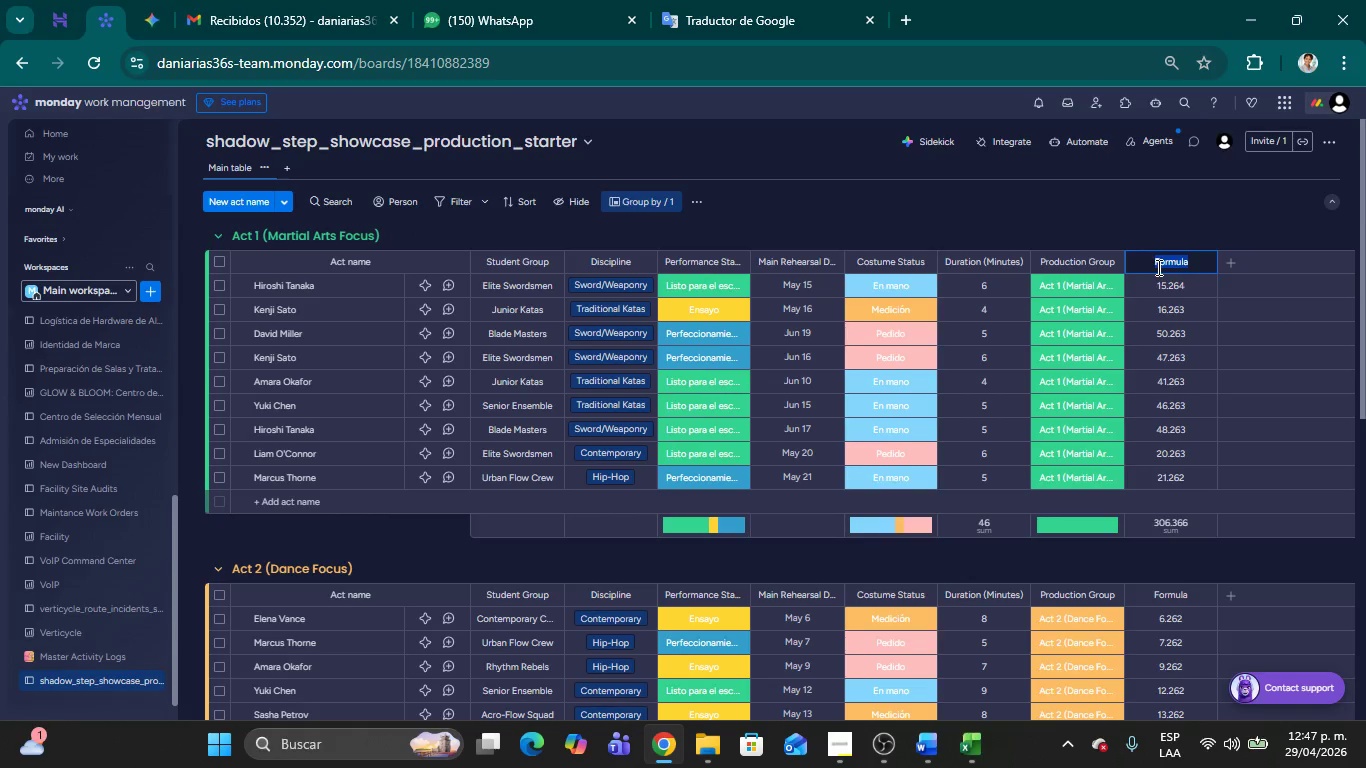 
wait(8.23)
 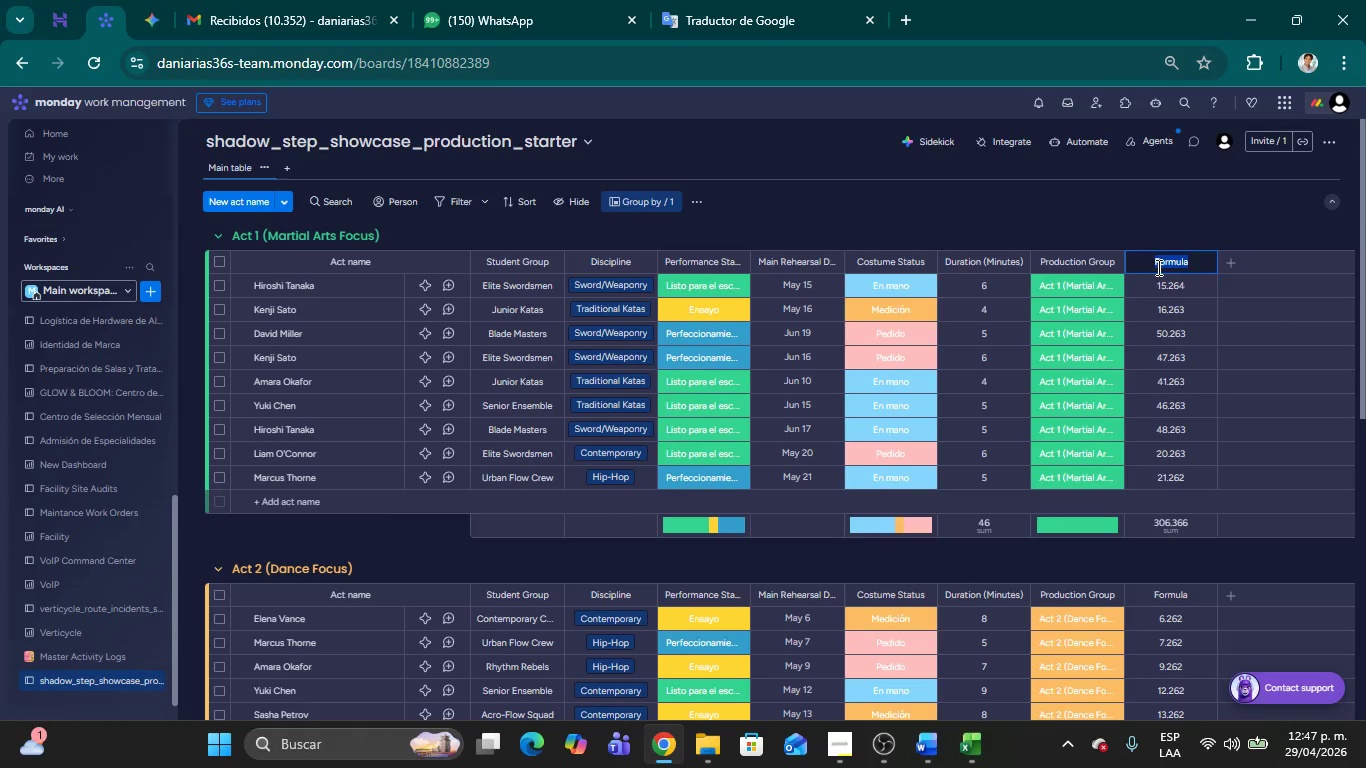 
type(Dias Restantes )
 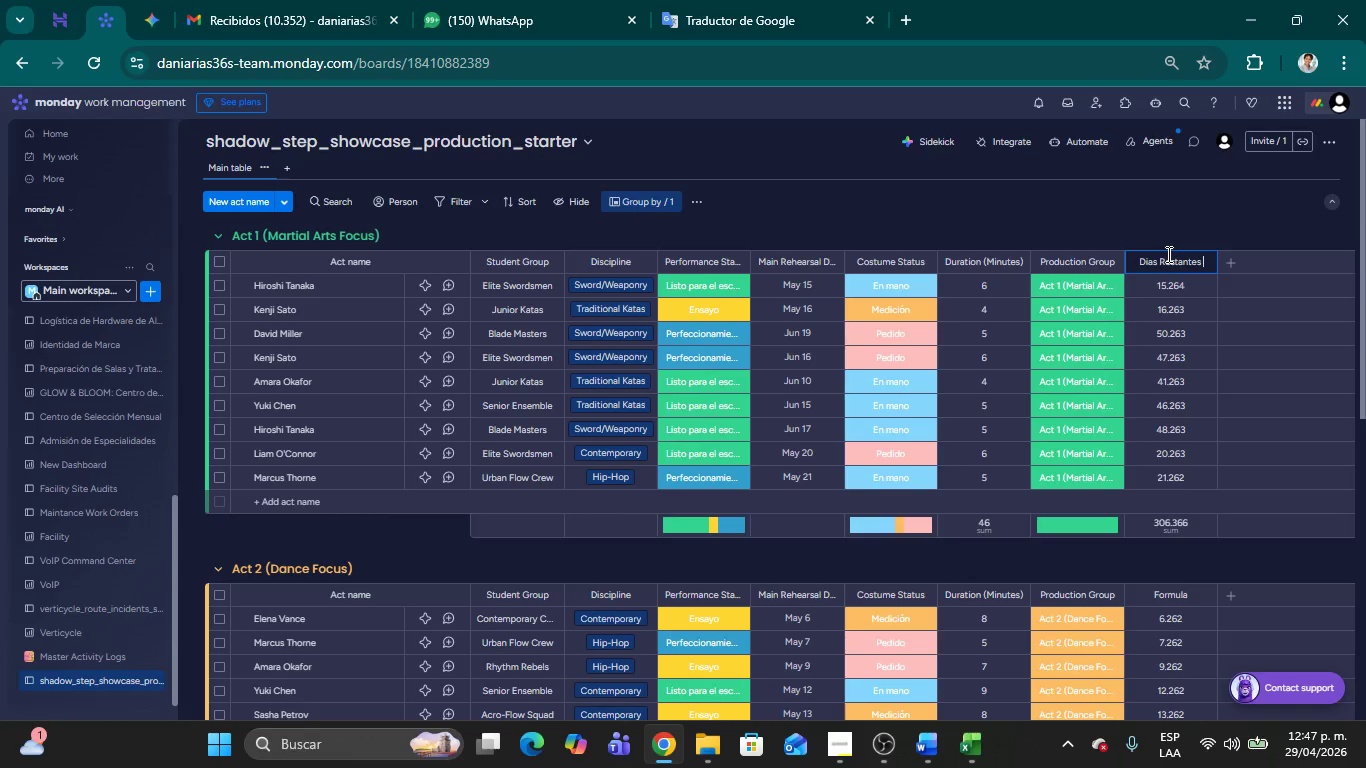 
left_click_drag(start_coordinate=[1202, 264], to_coordinate=[1144, 261])
 